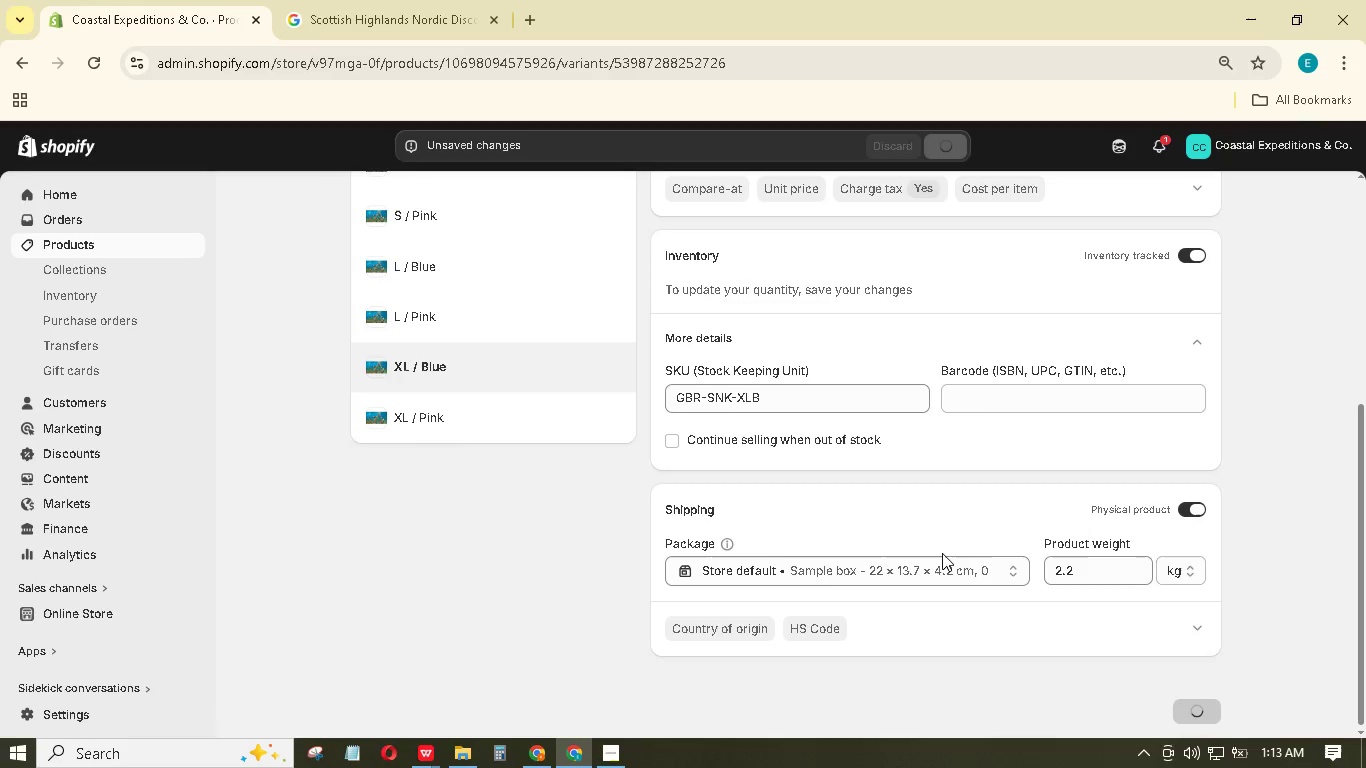 
left_click([518, 420])
 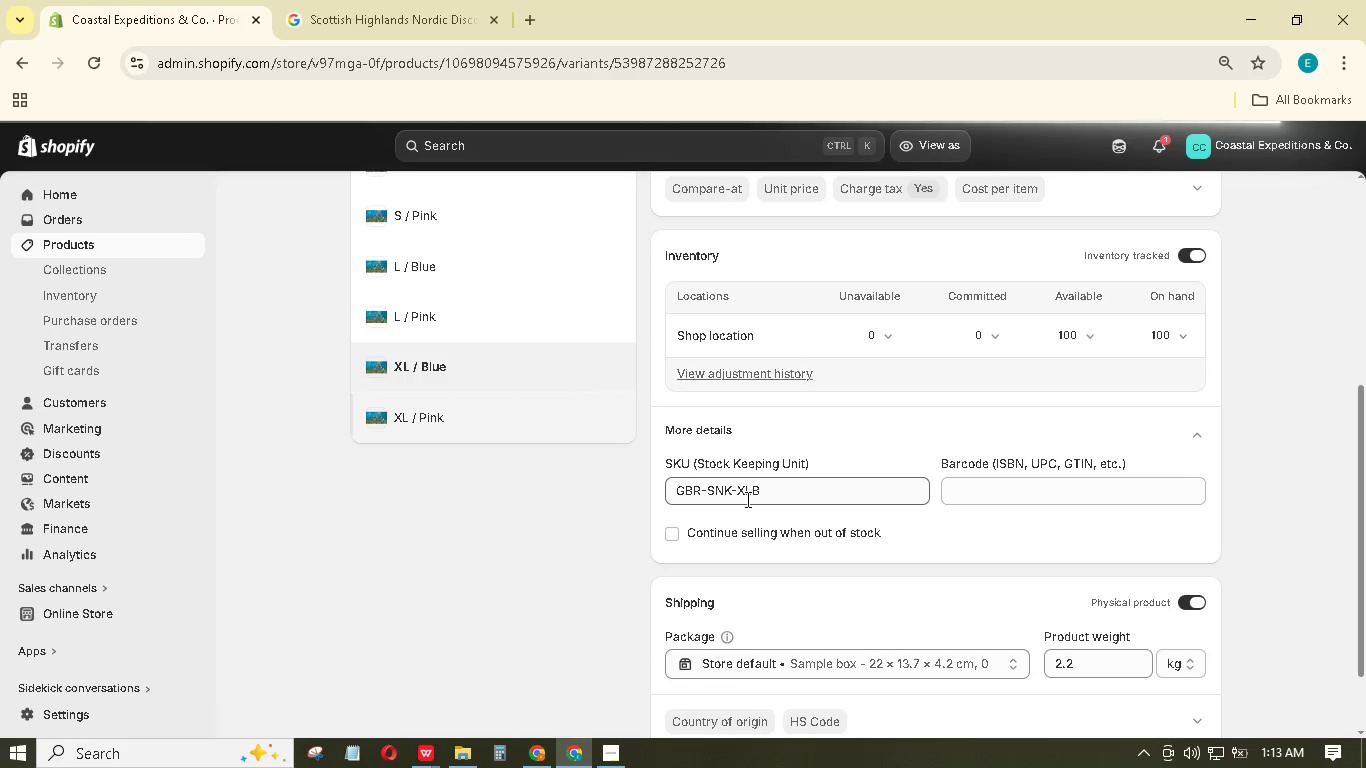 
wait(6.73)
 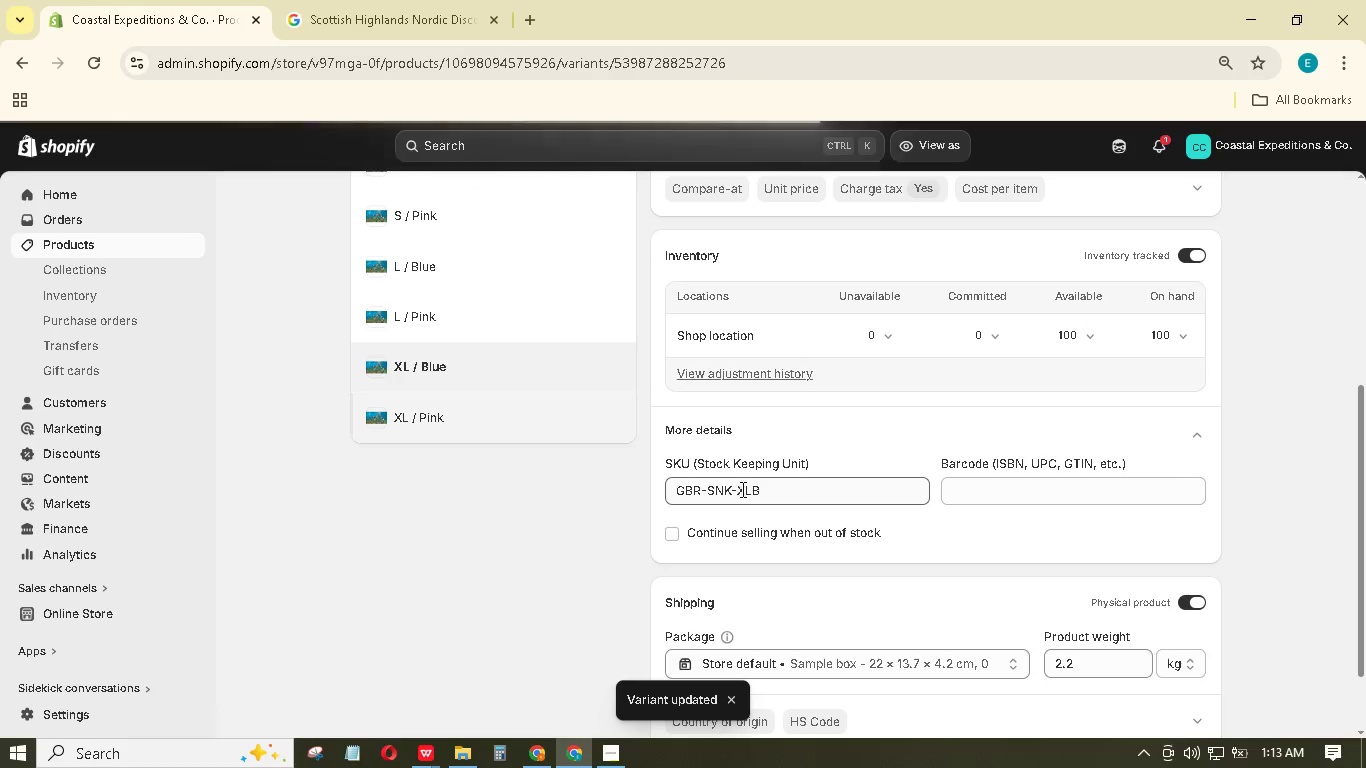 
scroll: coordinate [760, 521], scroll_direction: down, amount: 11.0
 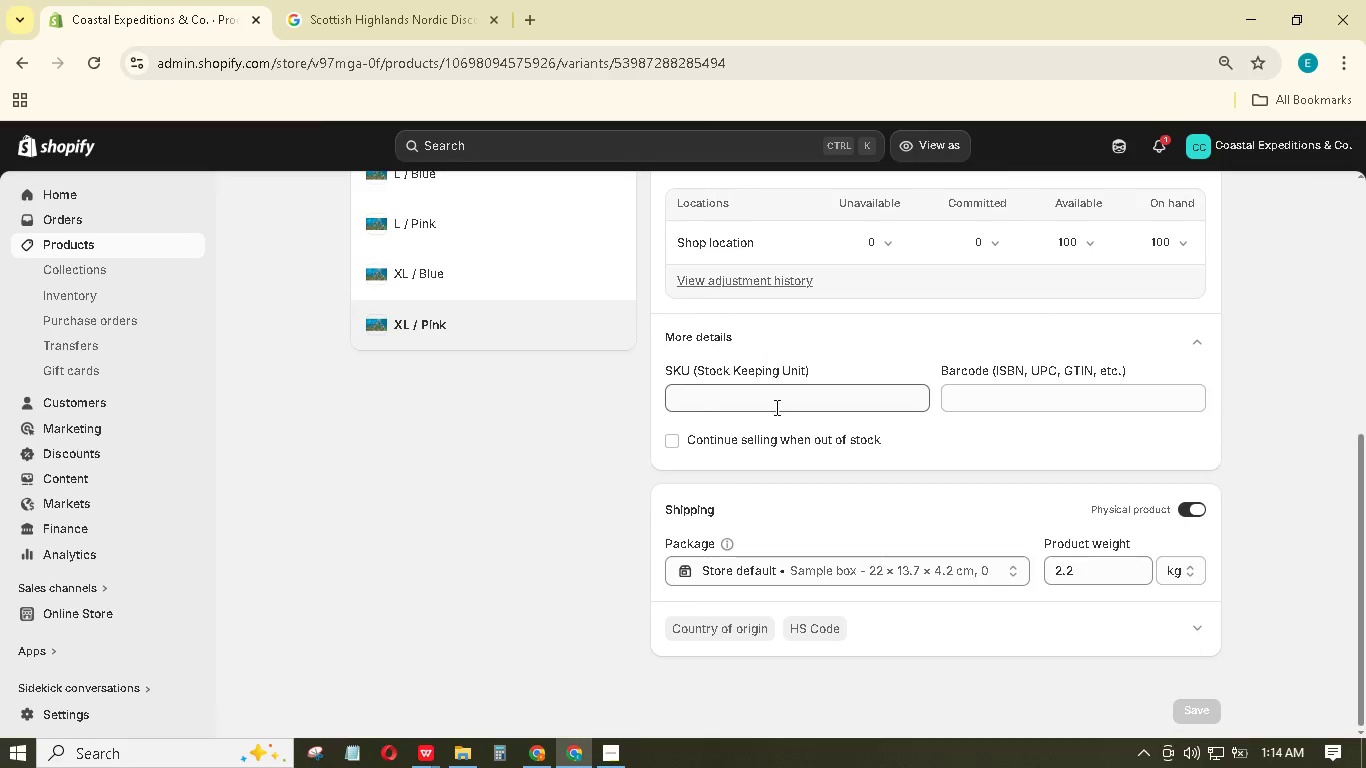 
left_click([776, 404])
 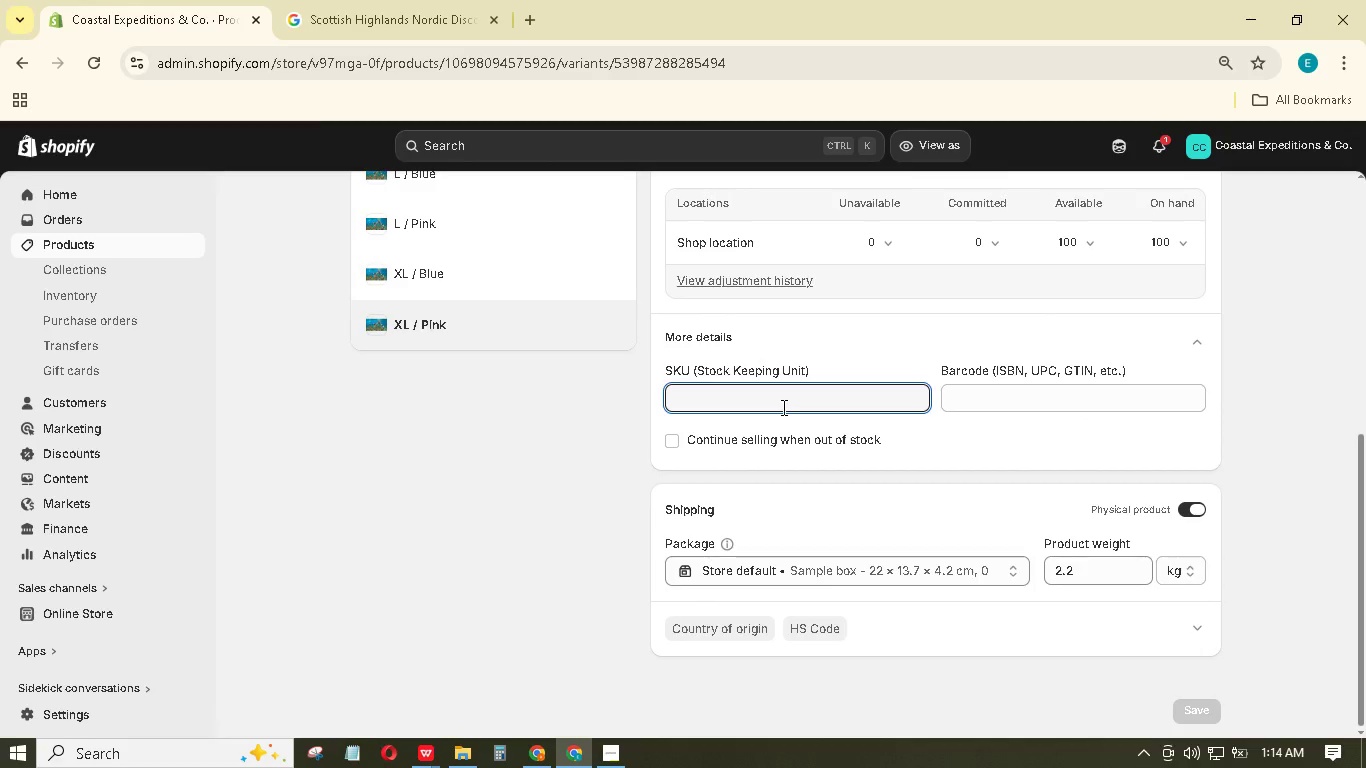 
type(GBR-SNK-XLP)
 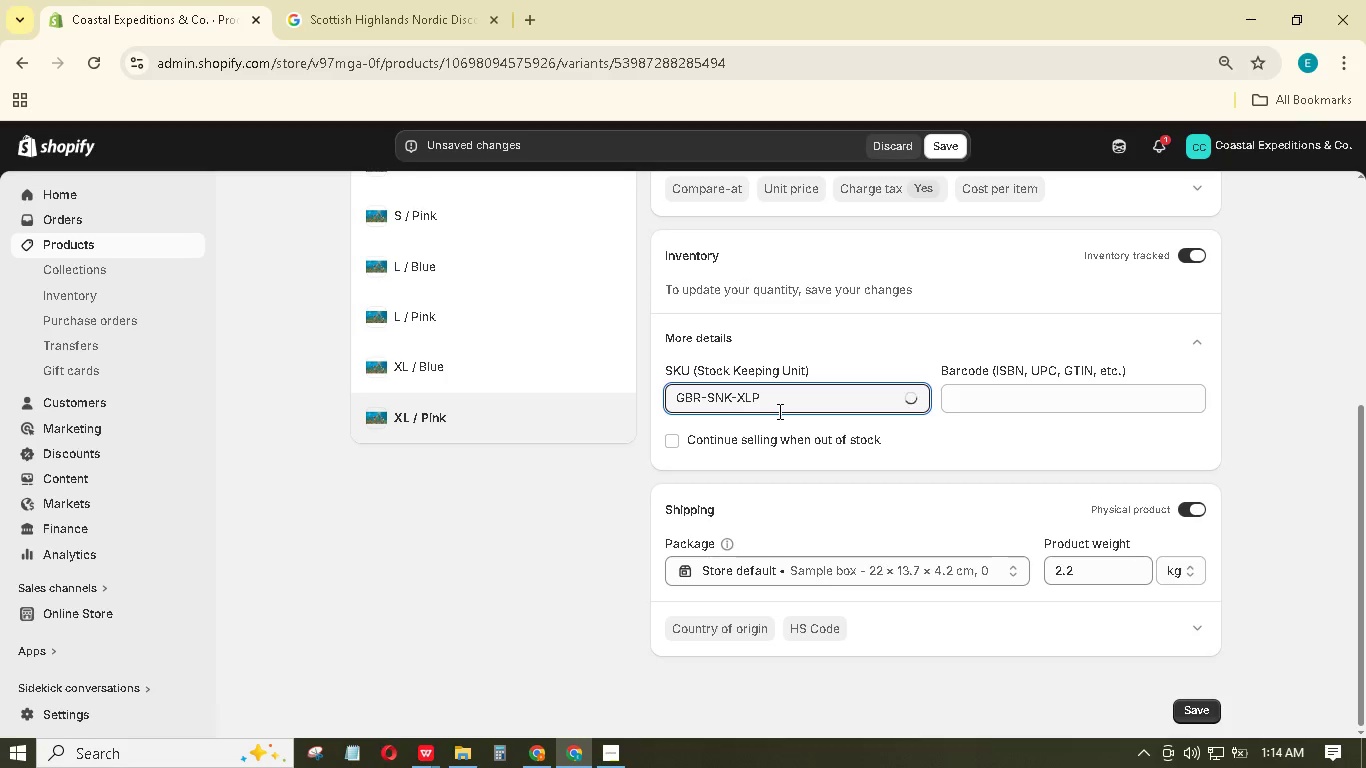 
left_click([1176, 706])
 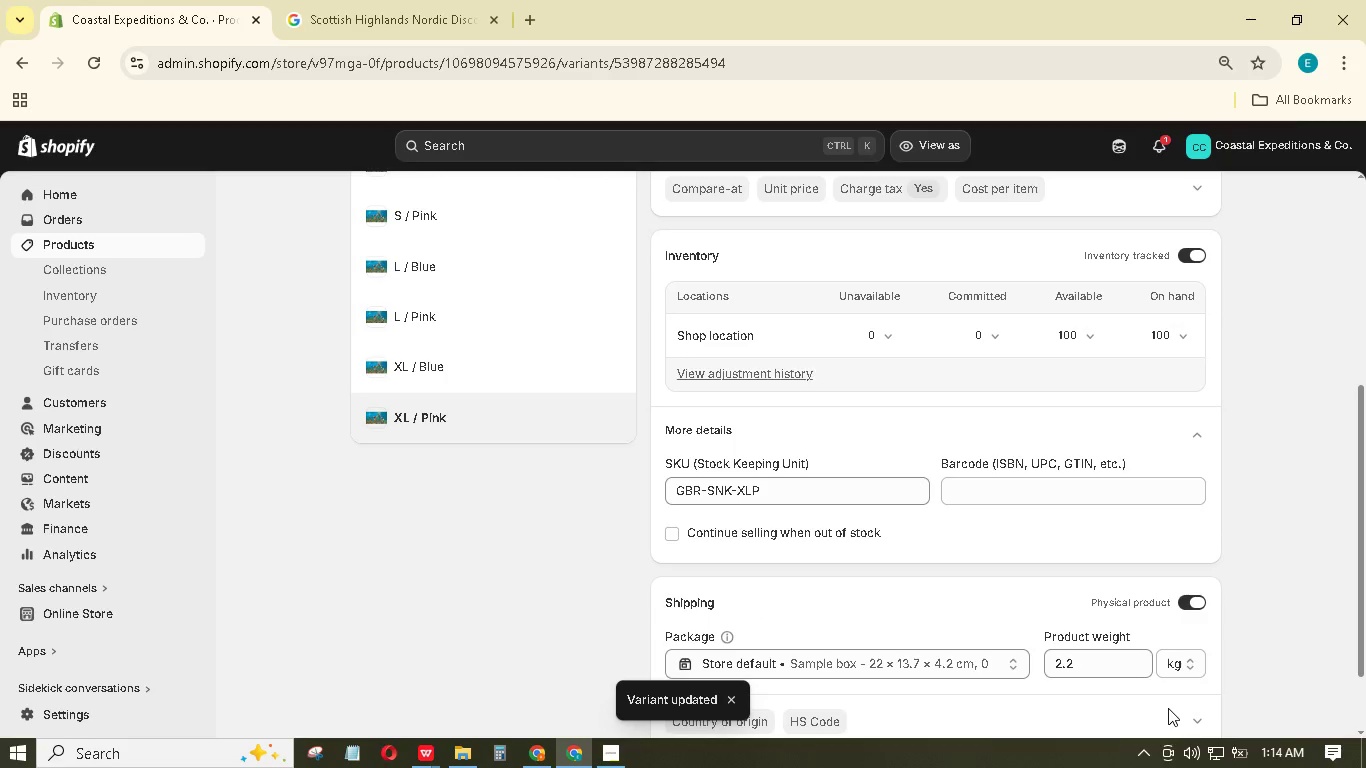 
wait(6.84)
 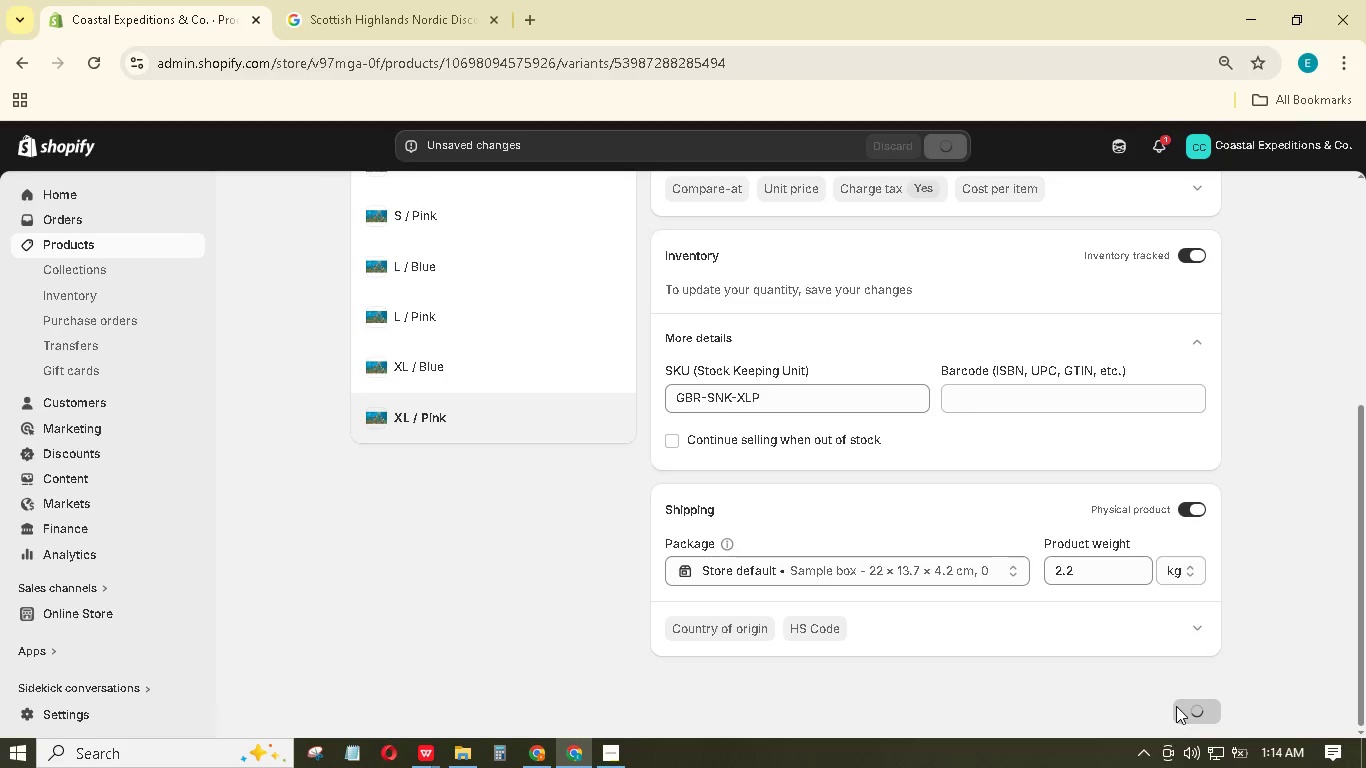 
scroll: coordinate [775, 488], scroll_direction: up, amount: 9.0
 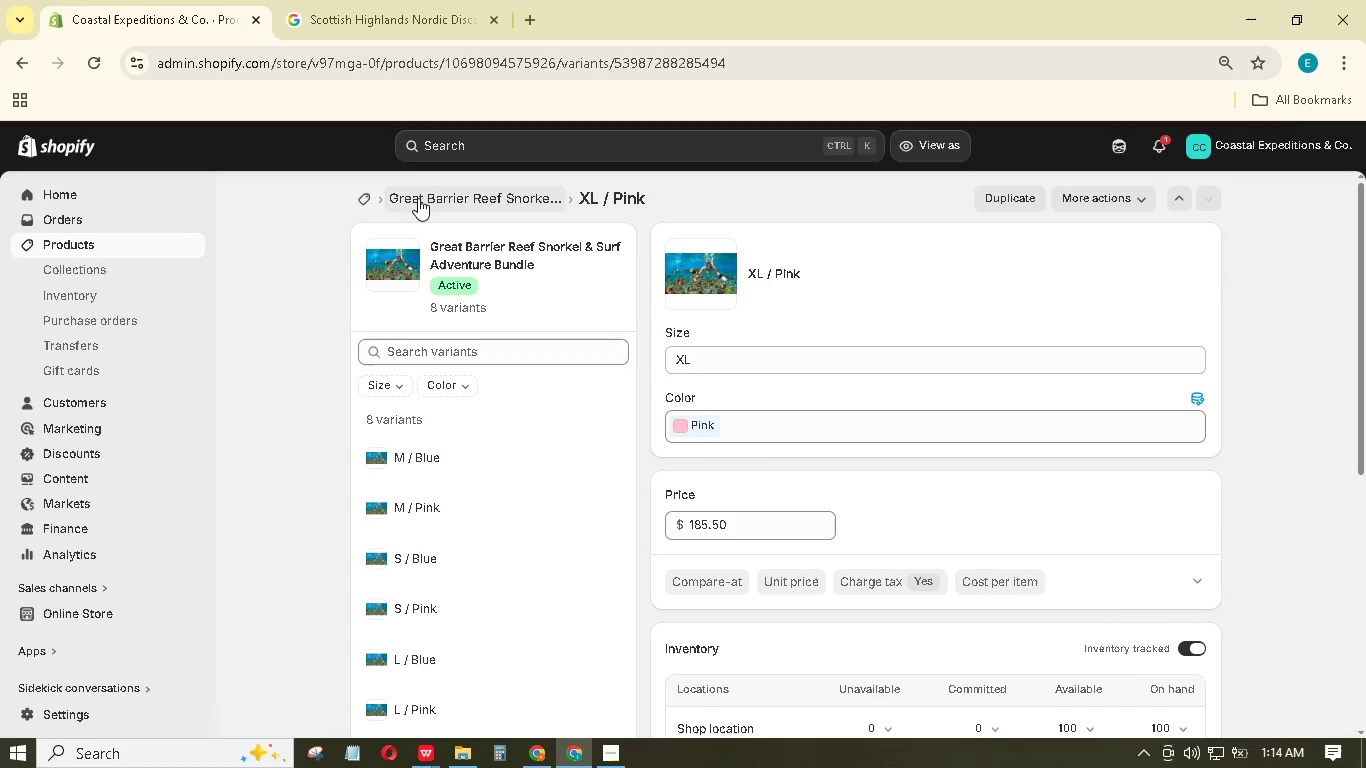 
left_click([418, 198])
 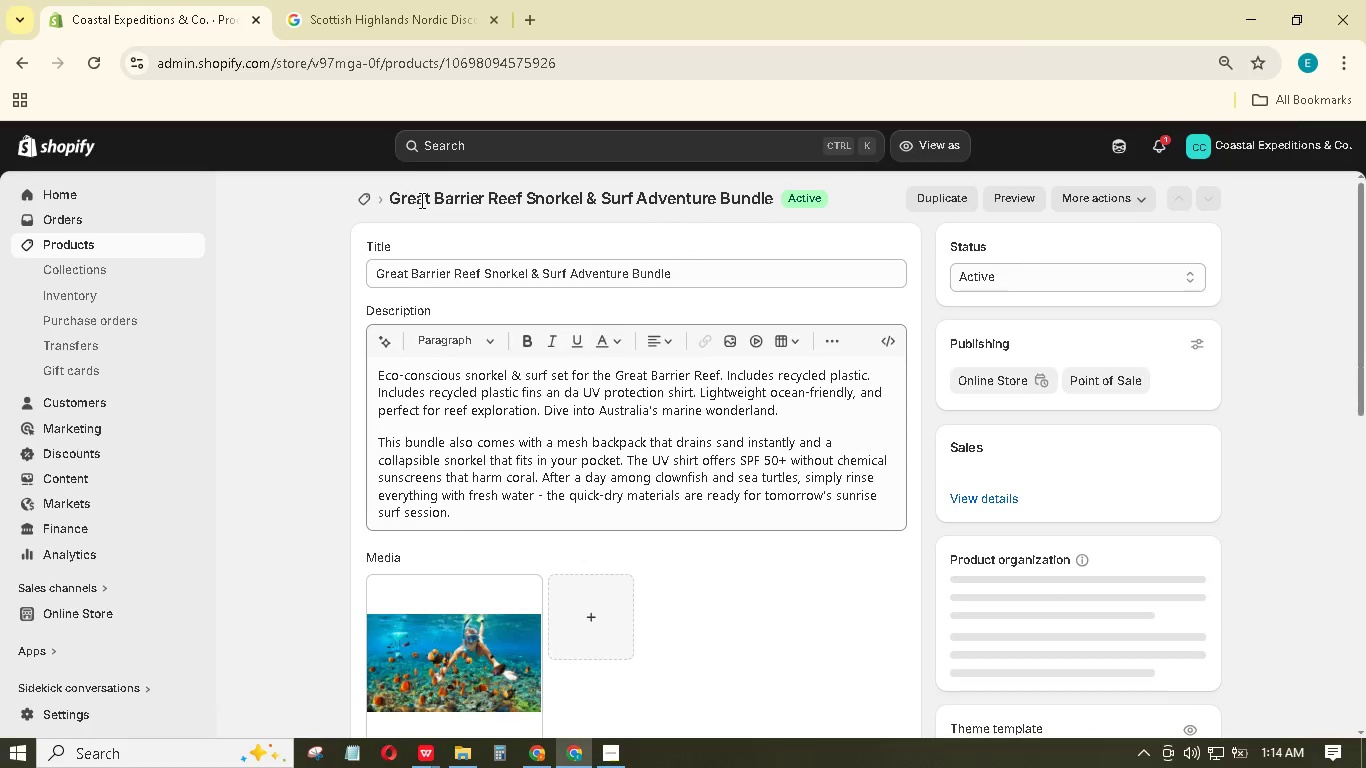 
wait(5.03)
 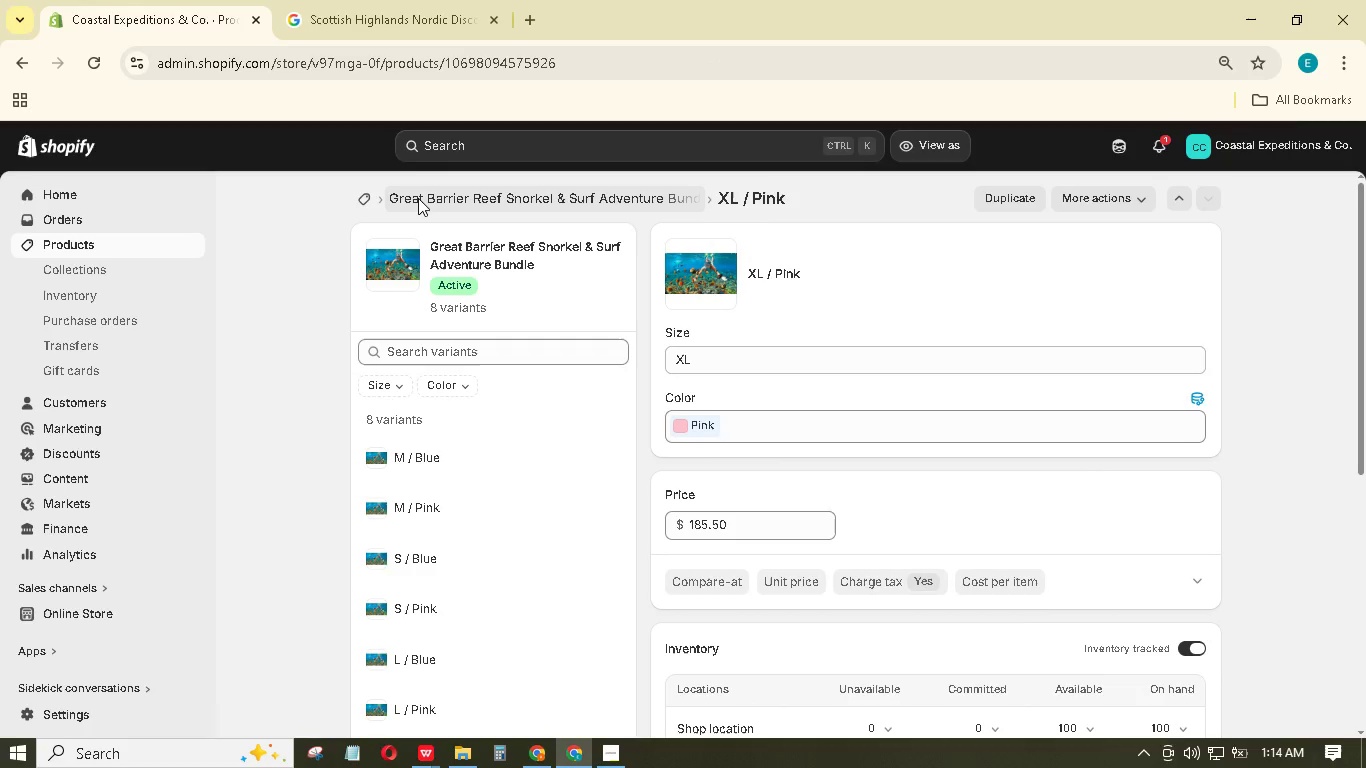 
scroll: coordinate [462, 462], scroll_direction: up, amount: 2.0
 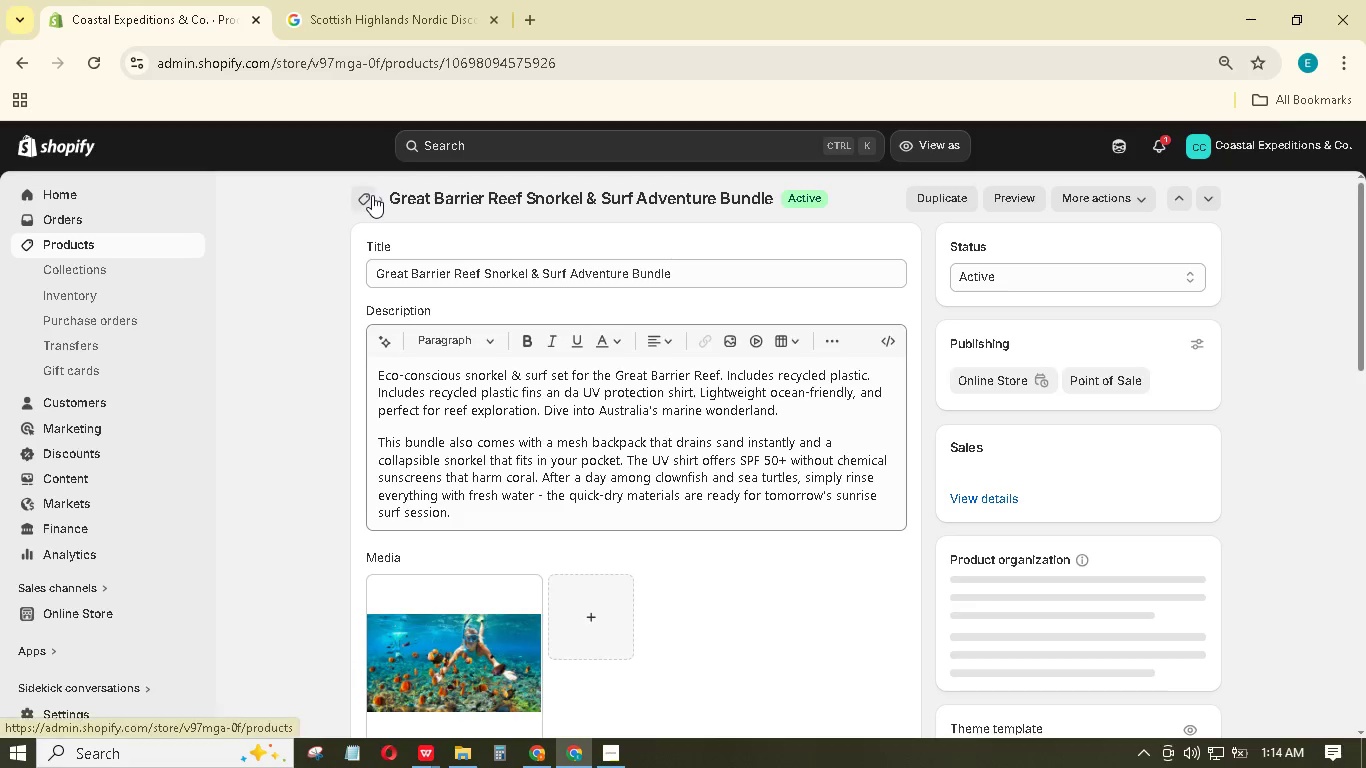 
left_click([372, 195])
 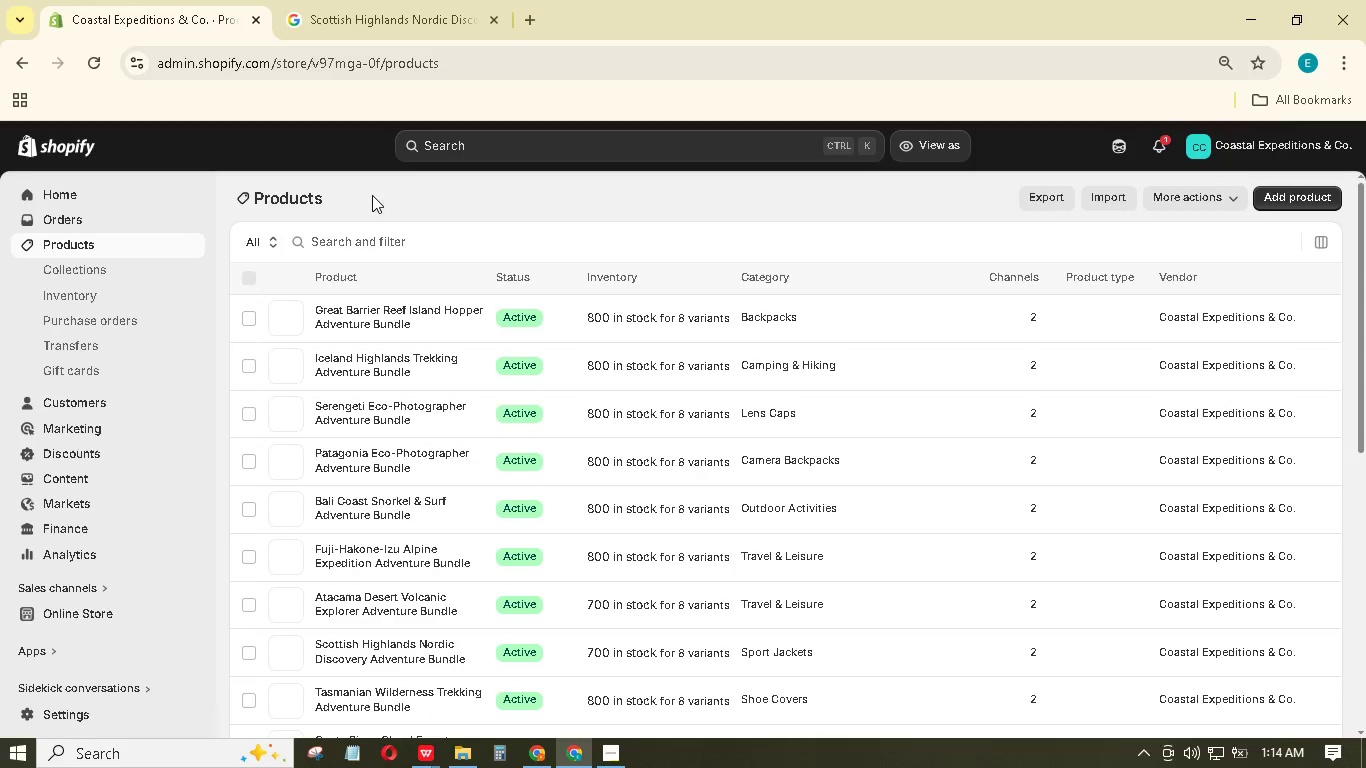 
scroll: coordinate [453, 580], scroll_direction: down, amount: 23.0
 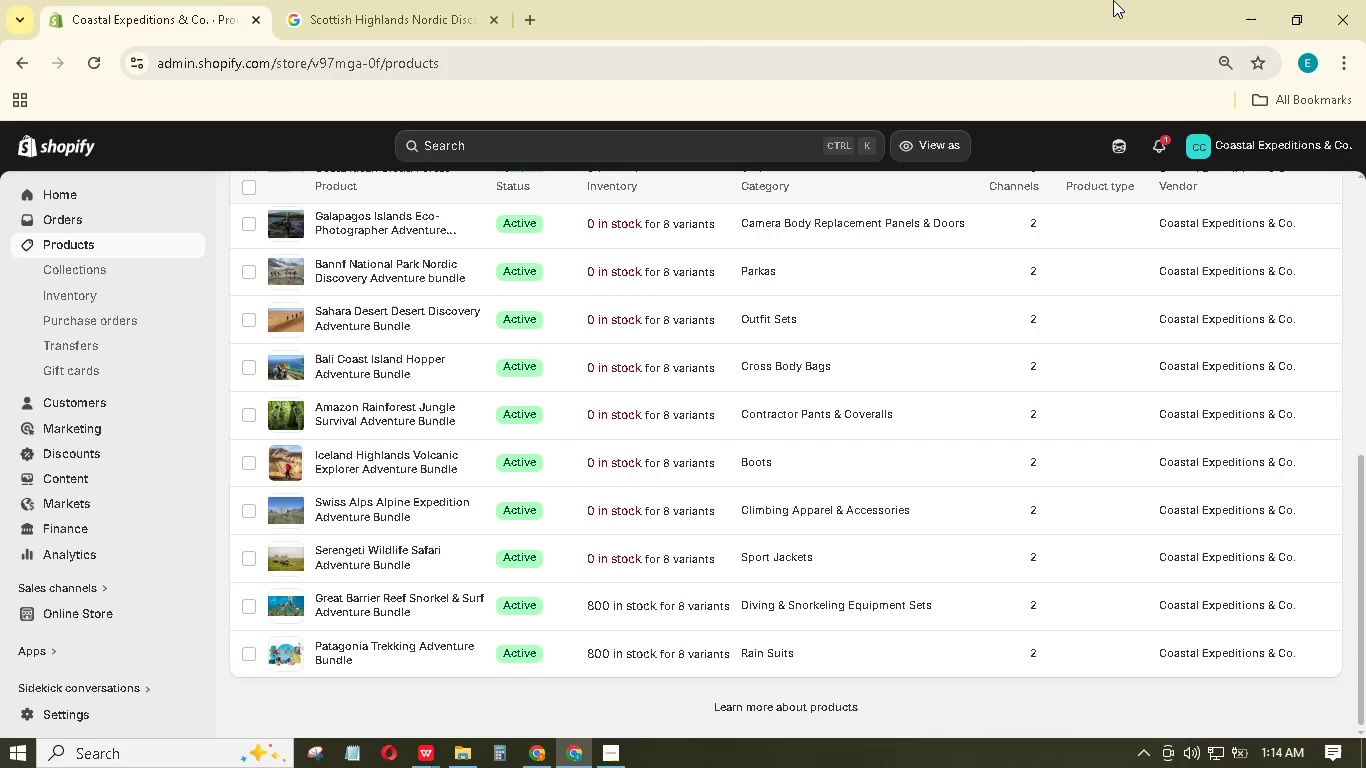 
wait(6.4)
 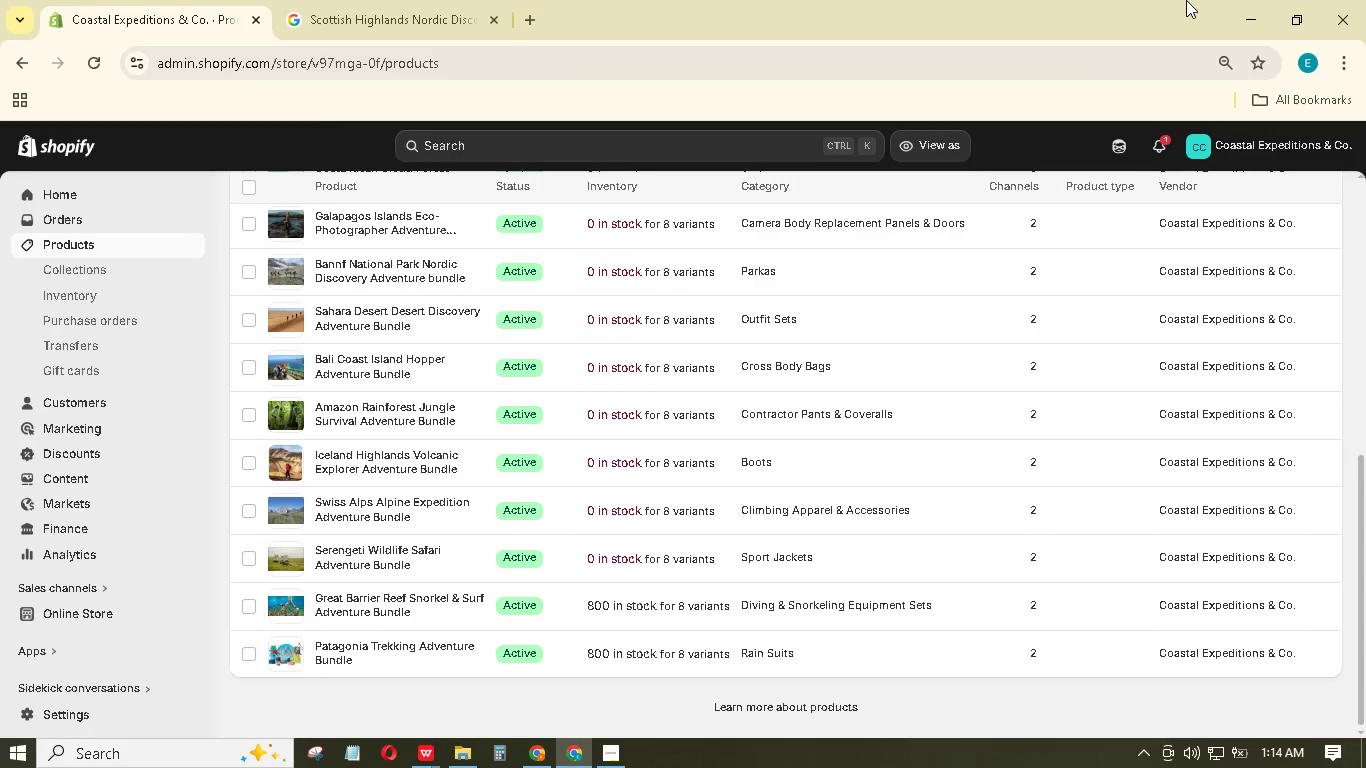 
scroll: coordinate [347, 587], scroll_direction: down, amount: 7.0
 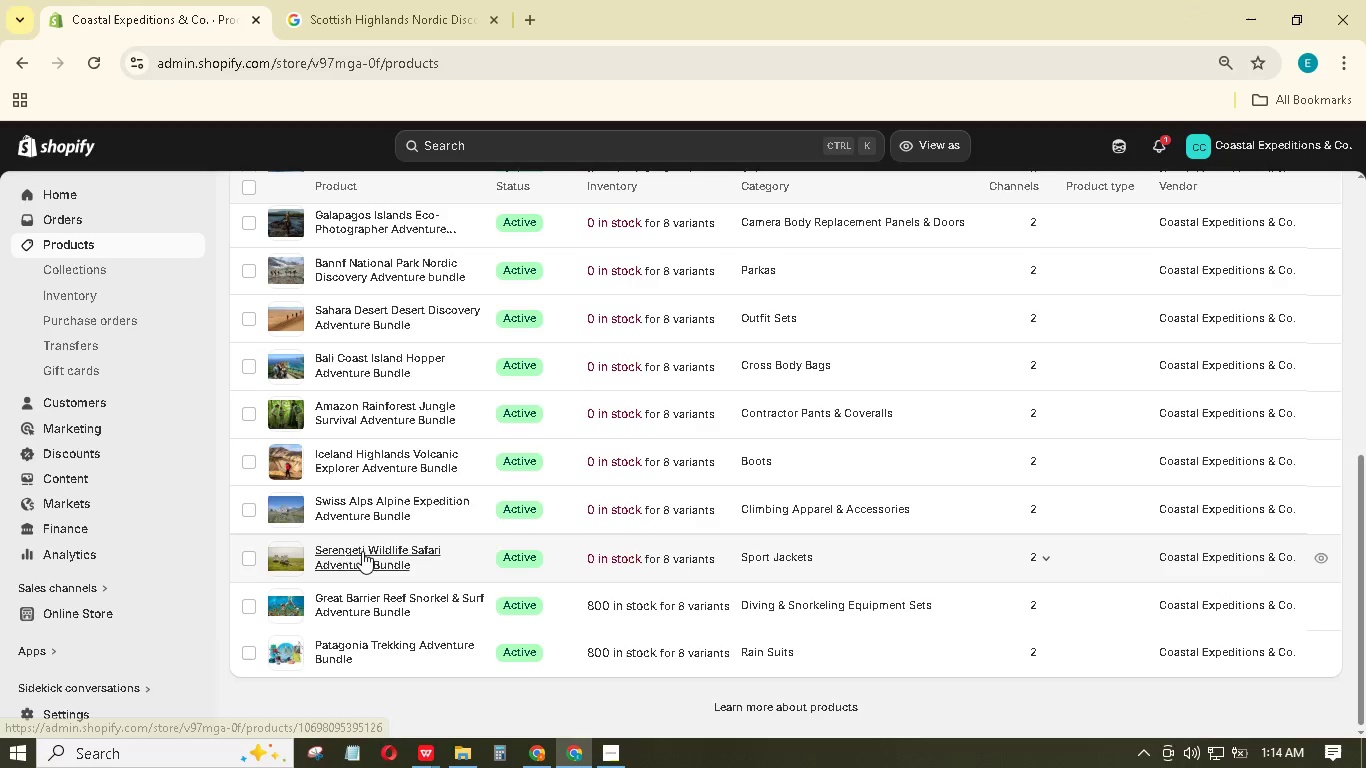 
left_click([362, 551])
 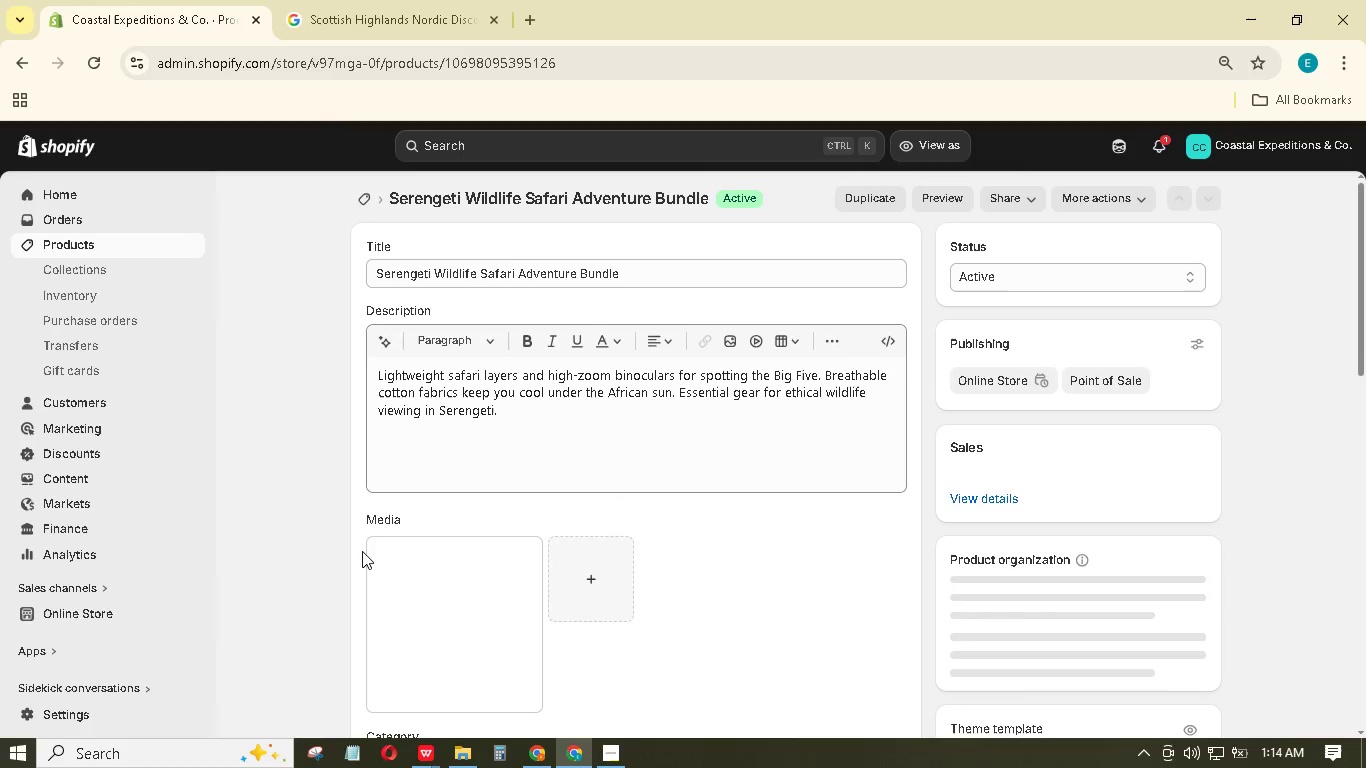 
left_click([637, 414])
 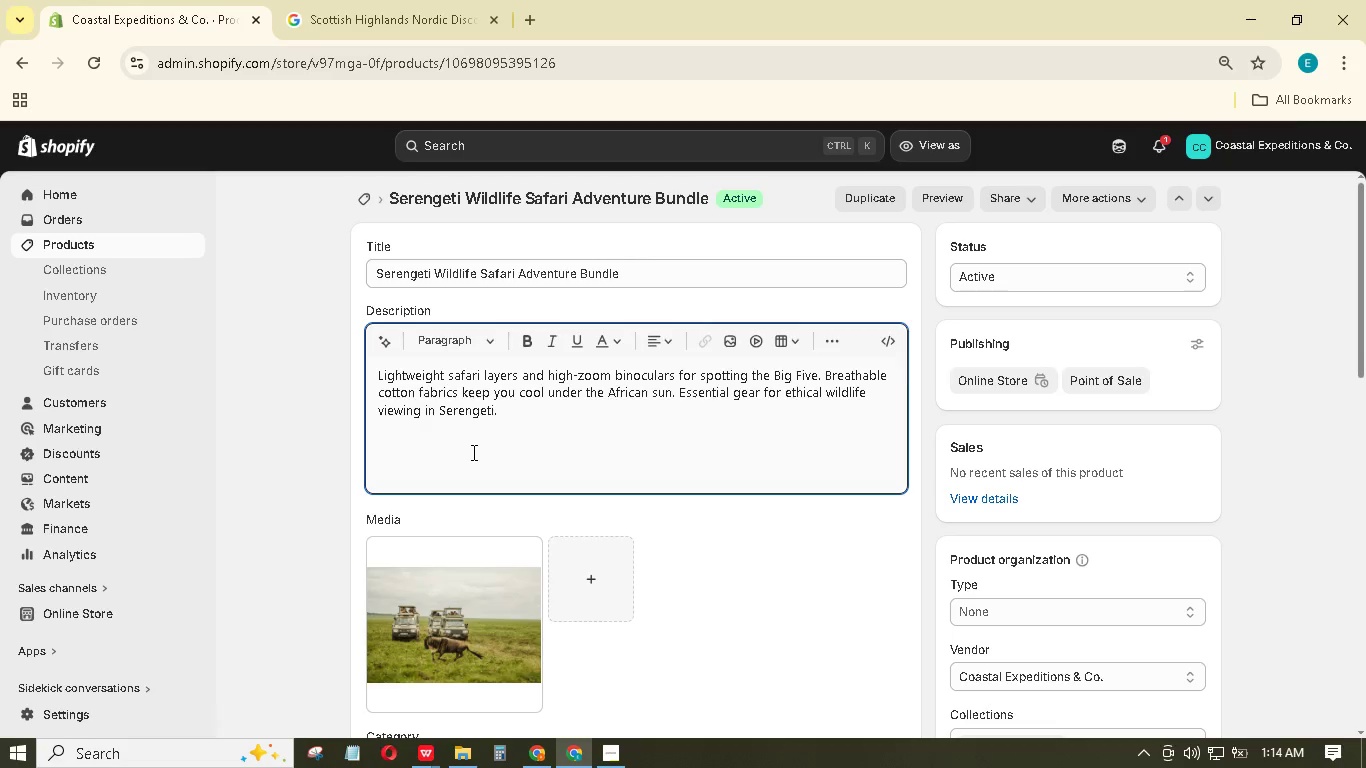 
wait(7.22)
 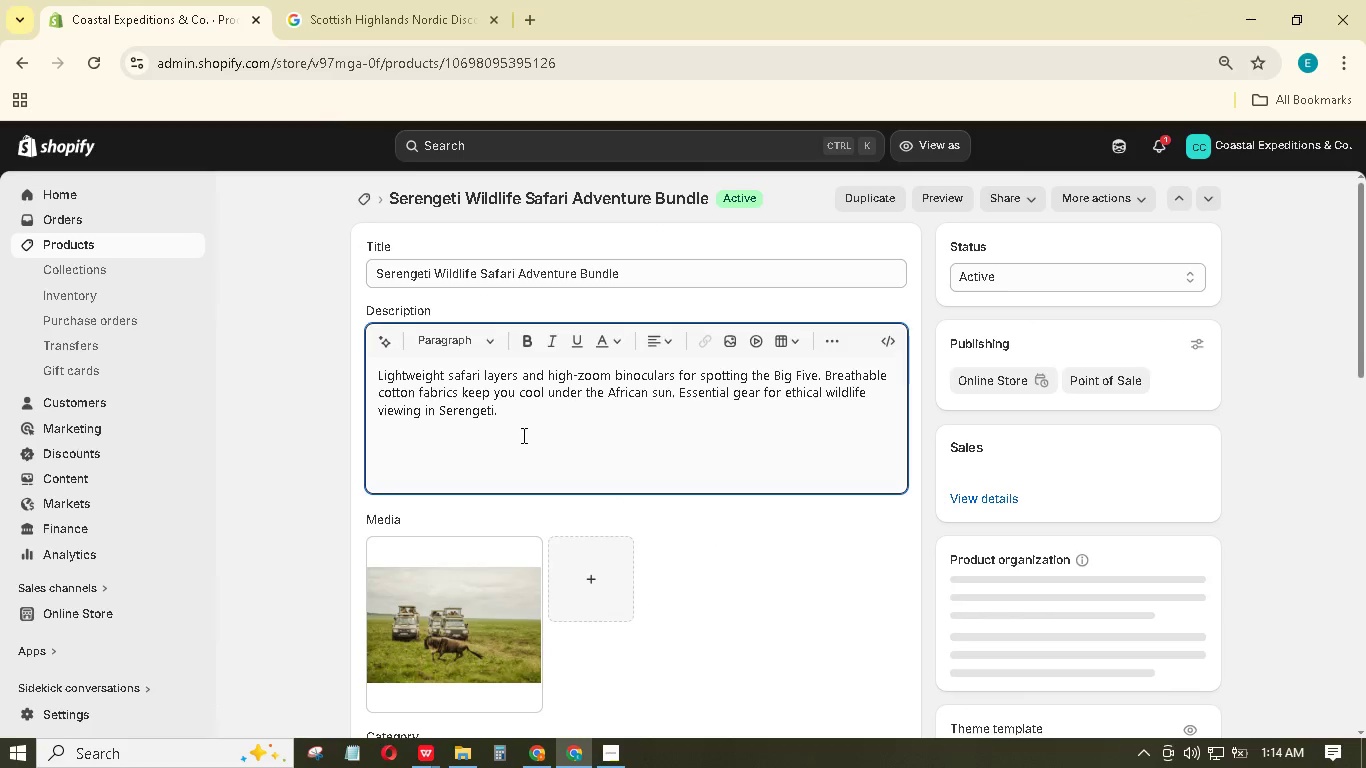 
key(Enter)
 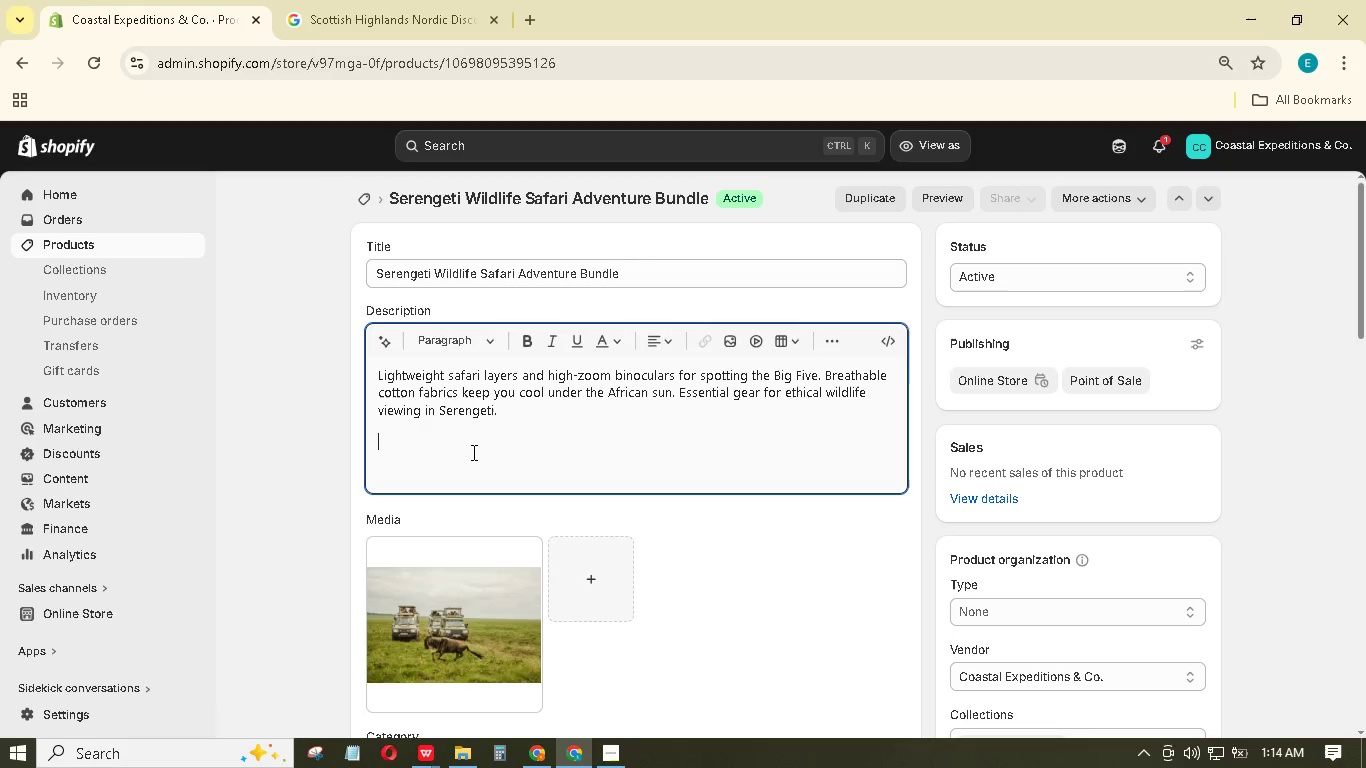 
type(The binoculars feature anti-glare coating and a neck strap that distriibutes weight evenly )
 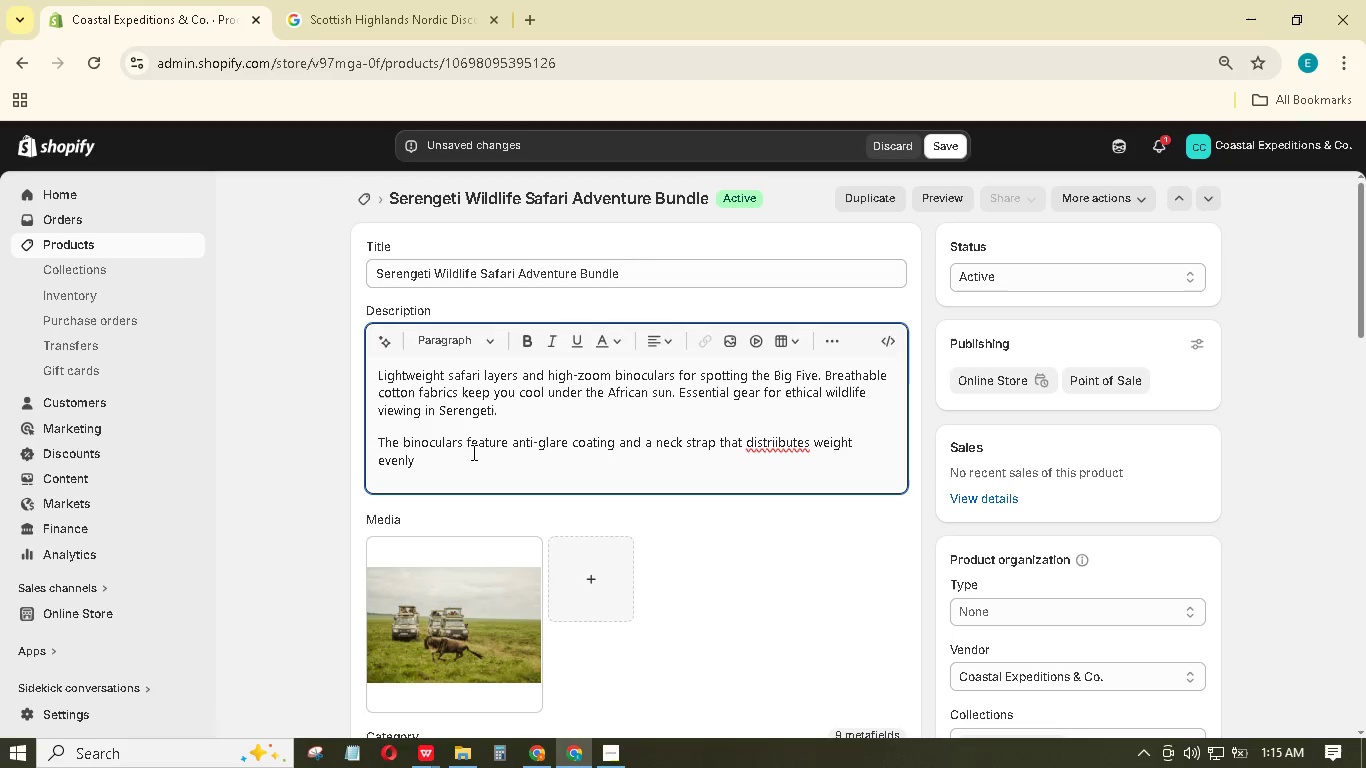 
type(during full-day game drivers. The cotton layers are pre-washed to prevent shrinkage and treated with non-toxic odor-resistant finish. You will also re)
 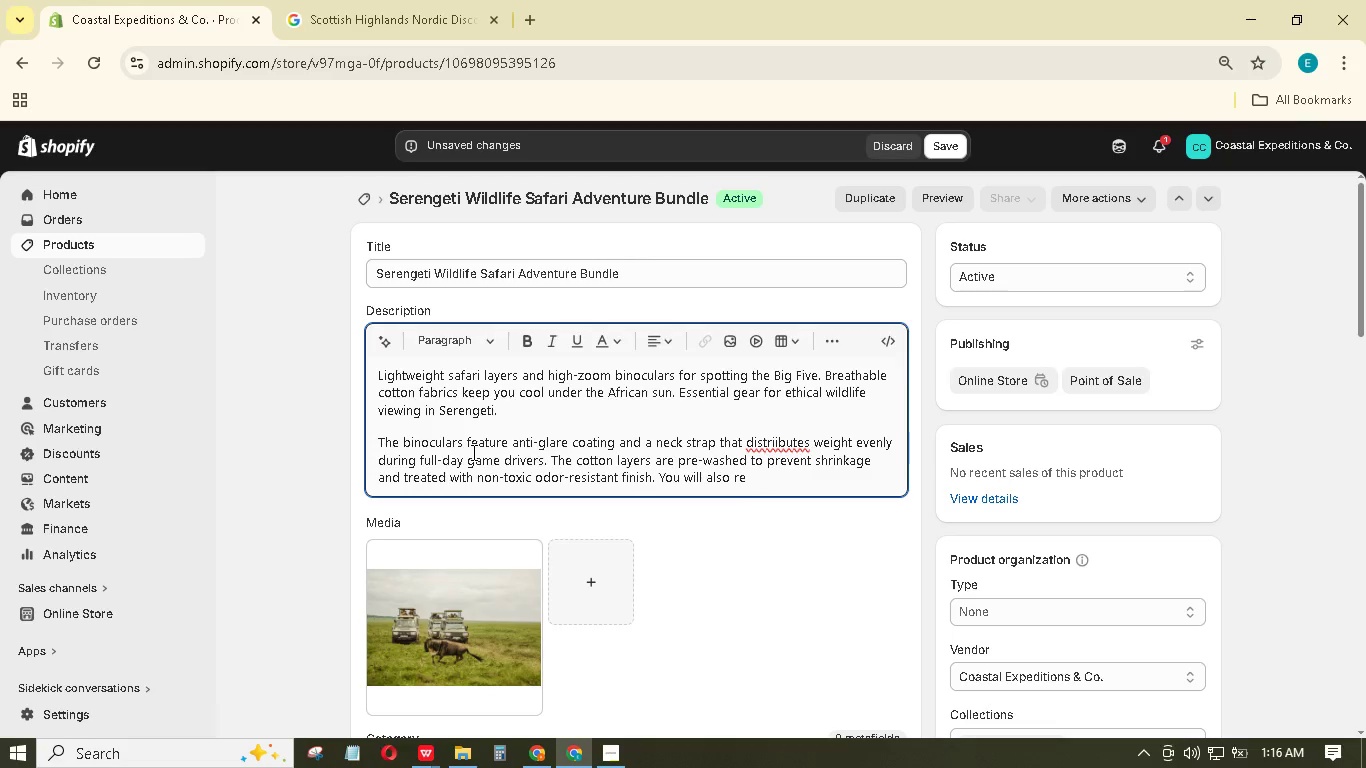 
type(ceive a waterproof field guide pouch - perect for identifying birds and mammals without distributing their natural behavior.)
 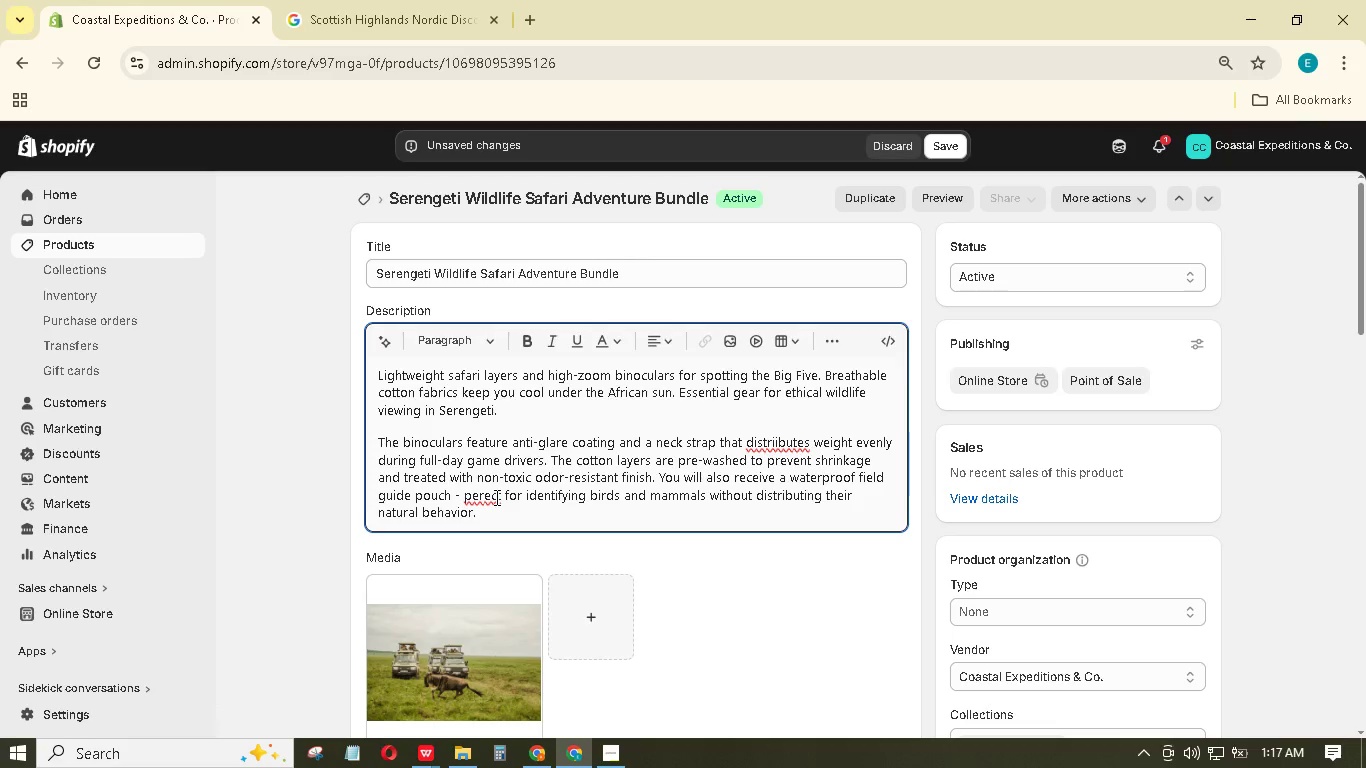 
wait(6.61)
 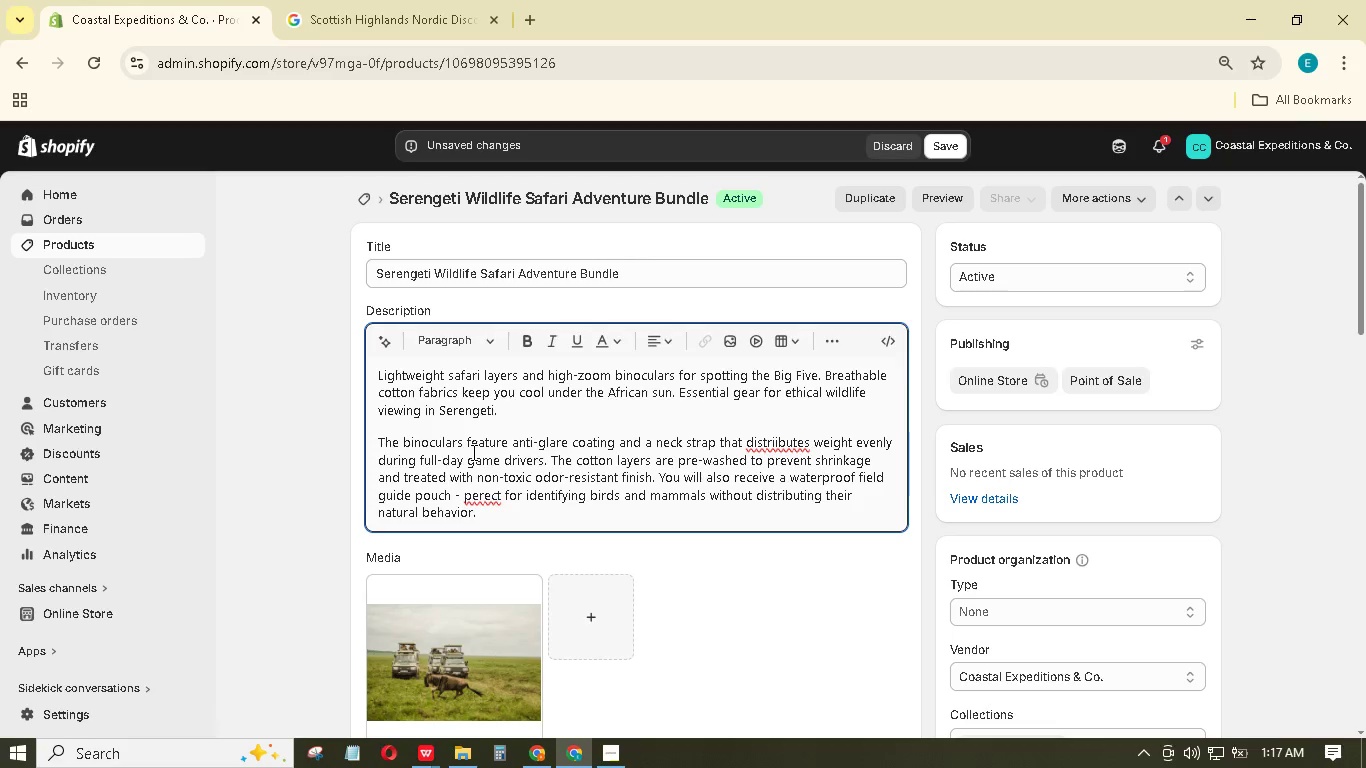 
left_click([484, 495])
 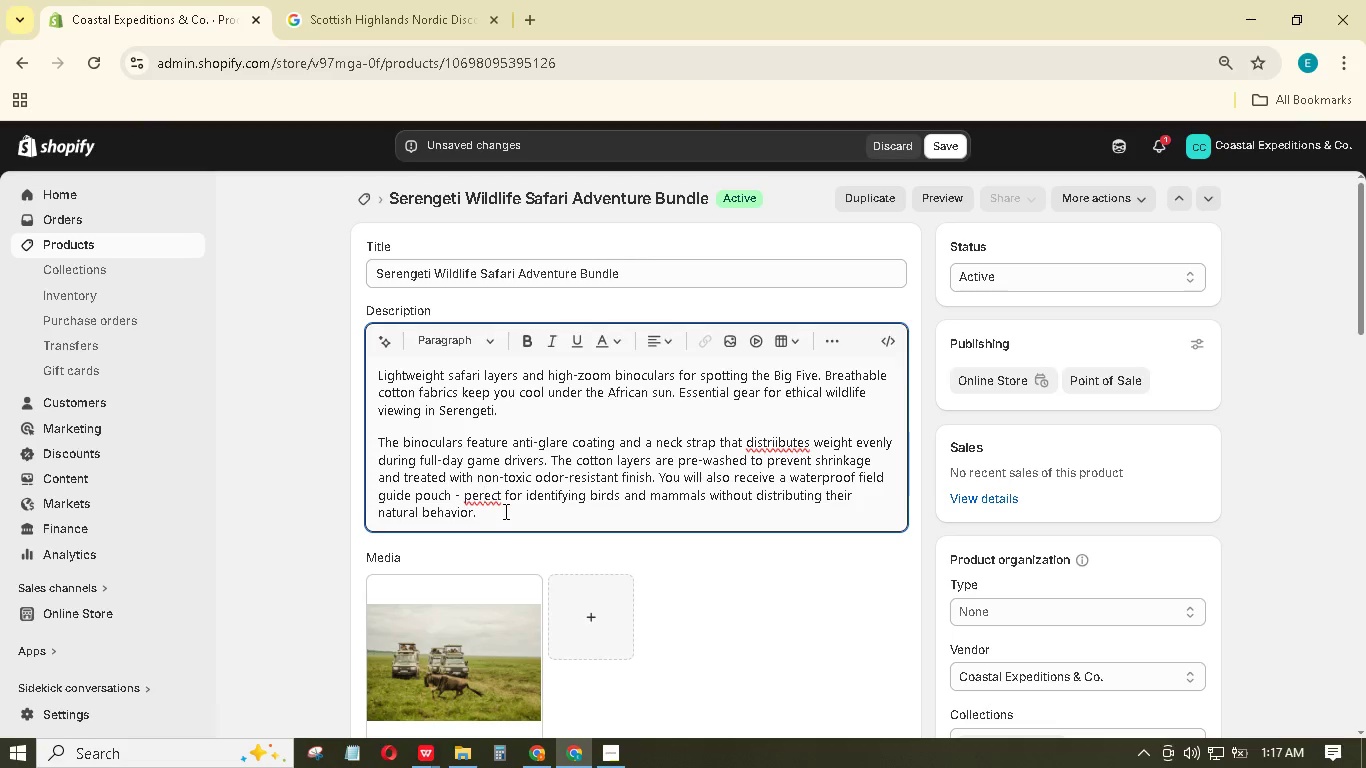 
key(F)
 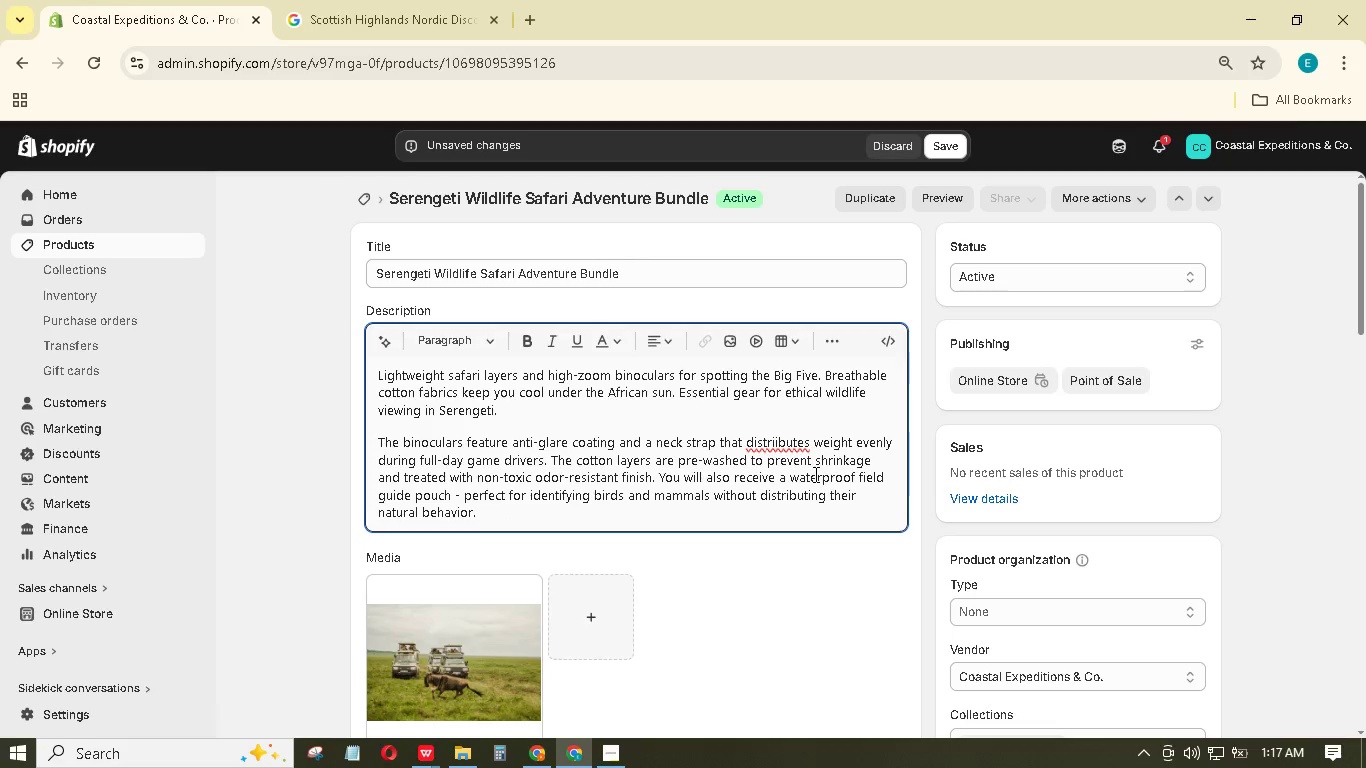 
wait(10.11)
 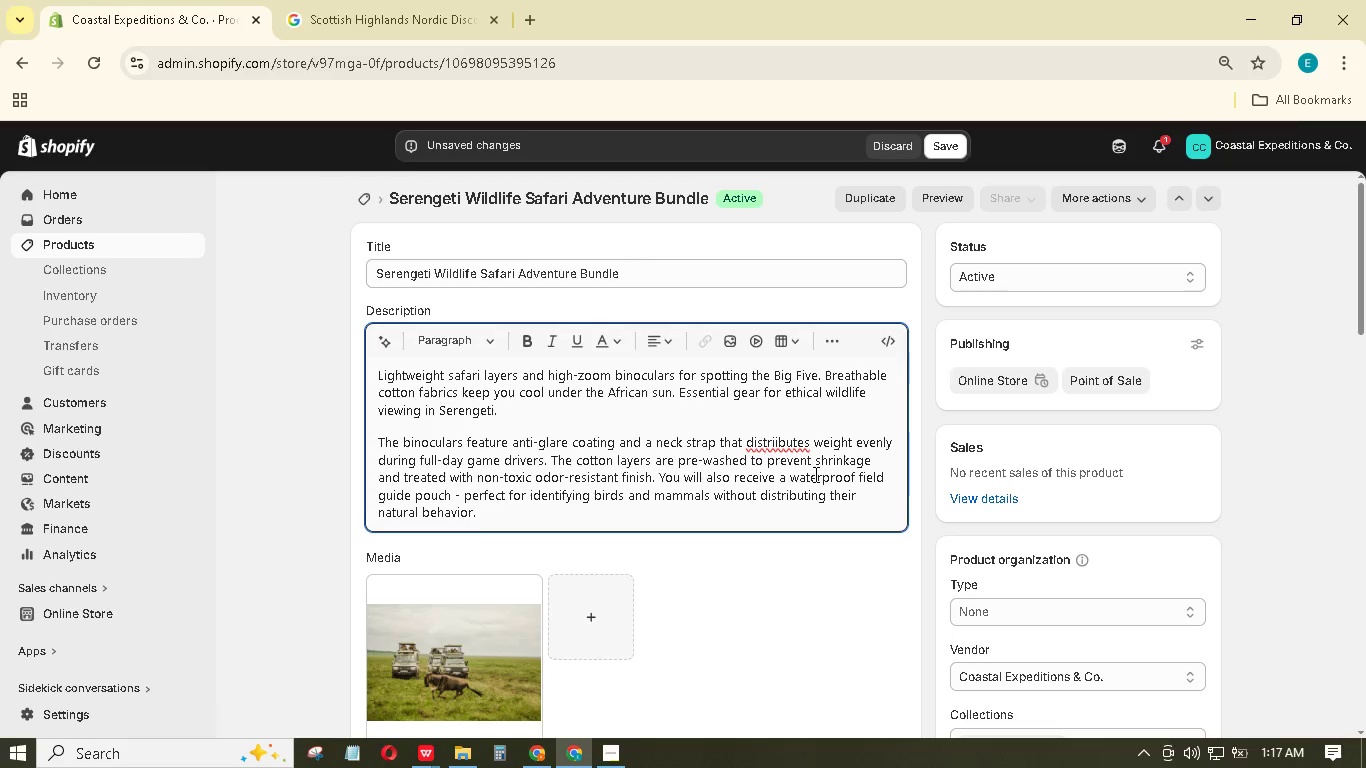 
left_click([776, 444])
 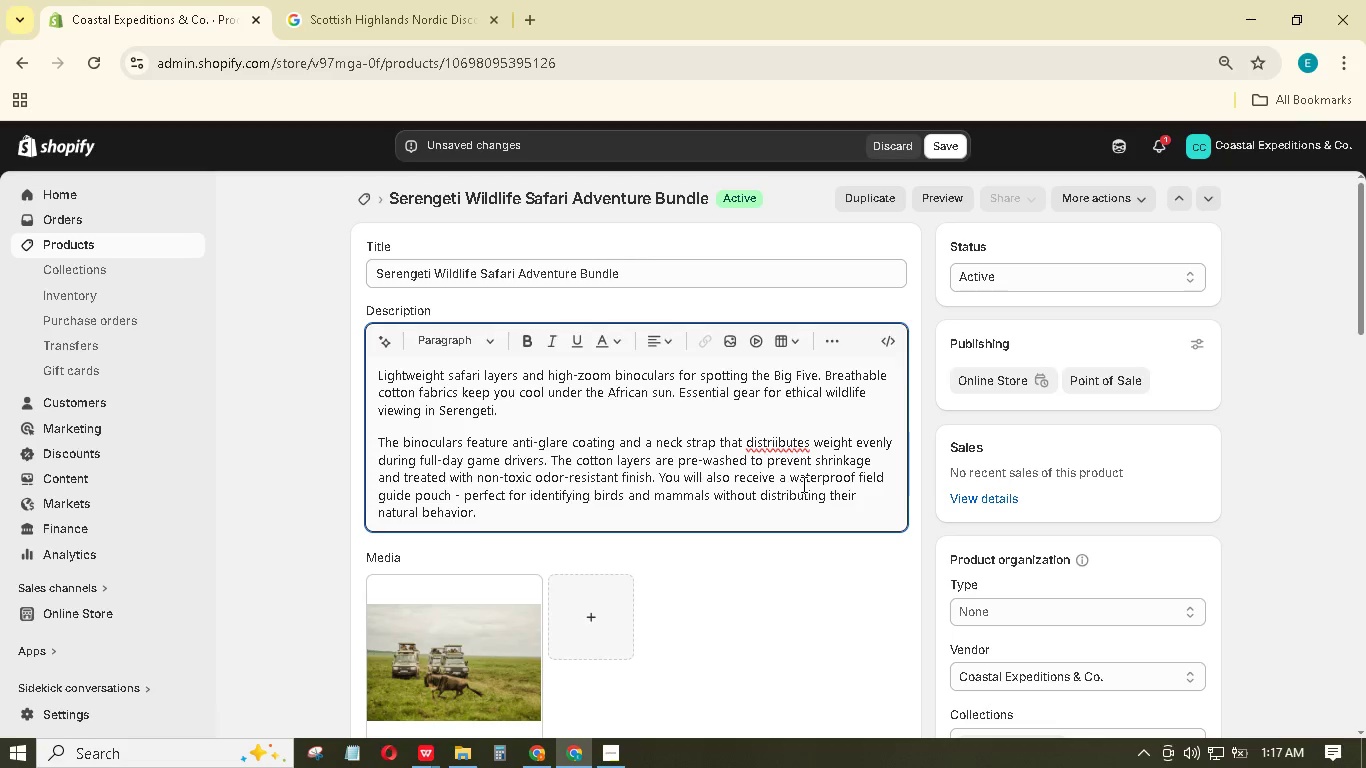 
key(Backspace)
 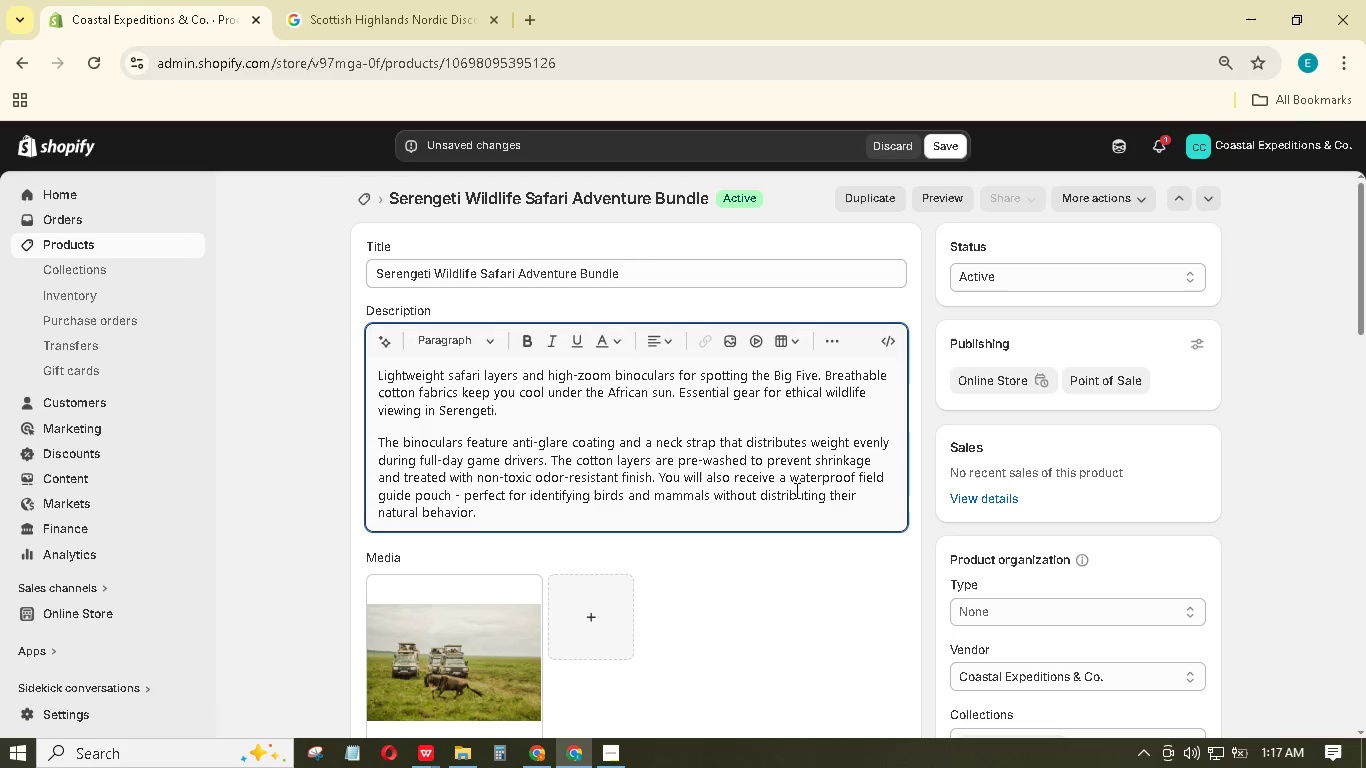 
left_click([796, 491])
 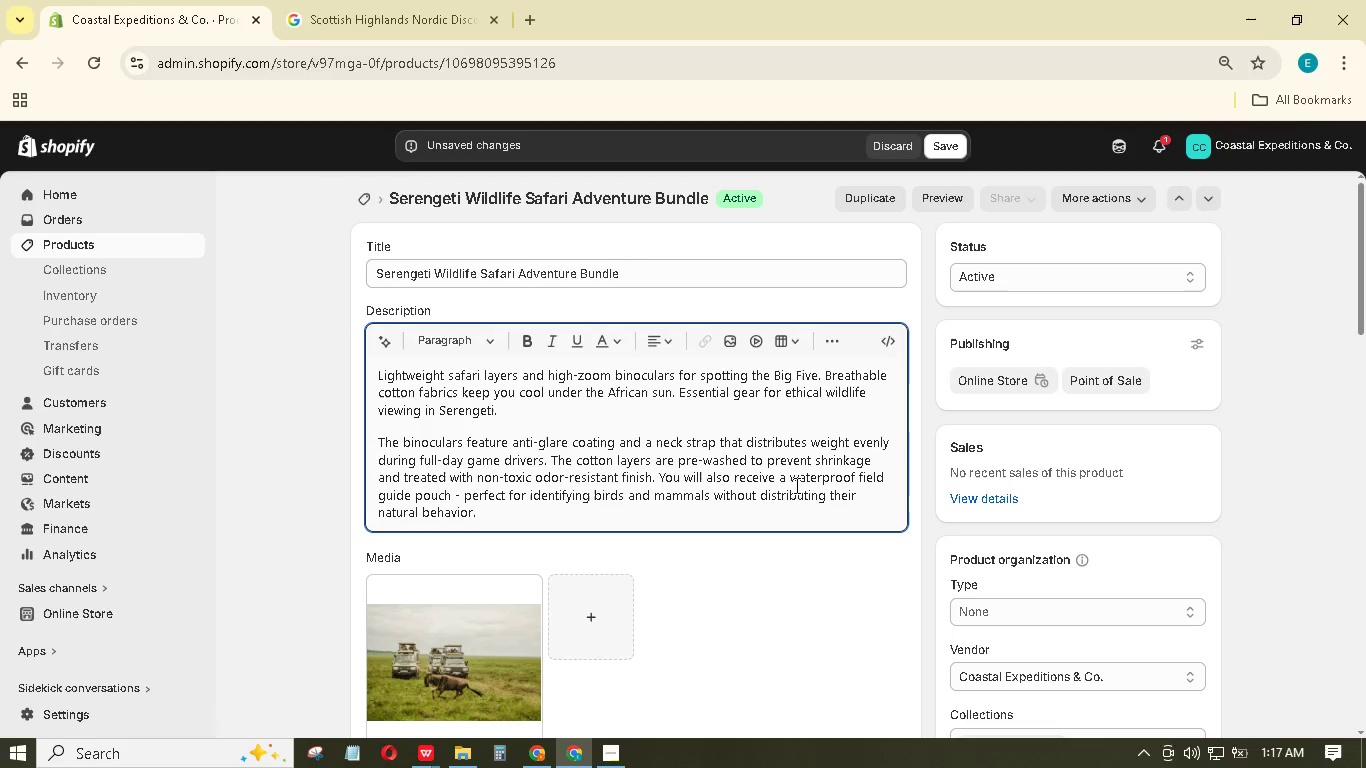 
scroll: coordinate [795, 485], scroll_direction: up, amount: 1.0
 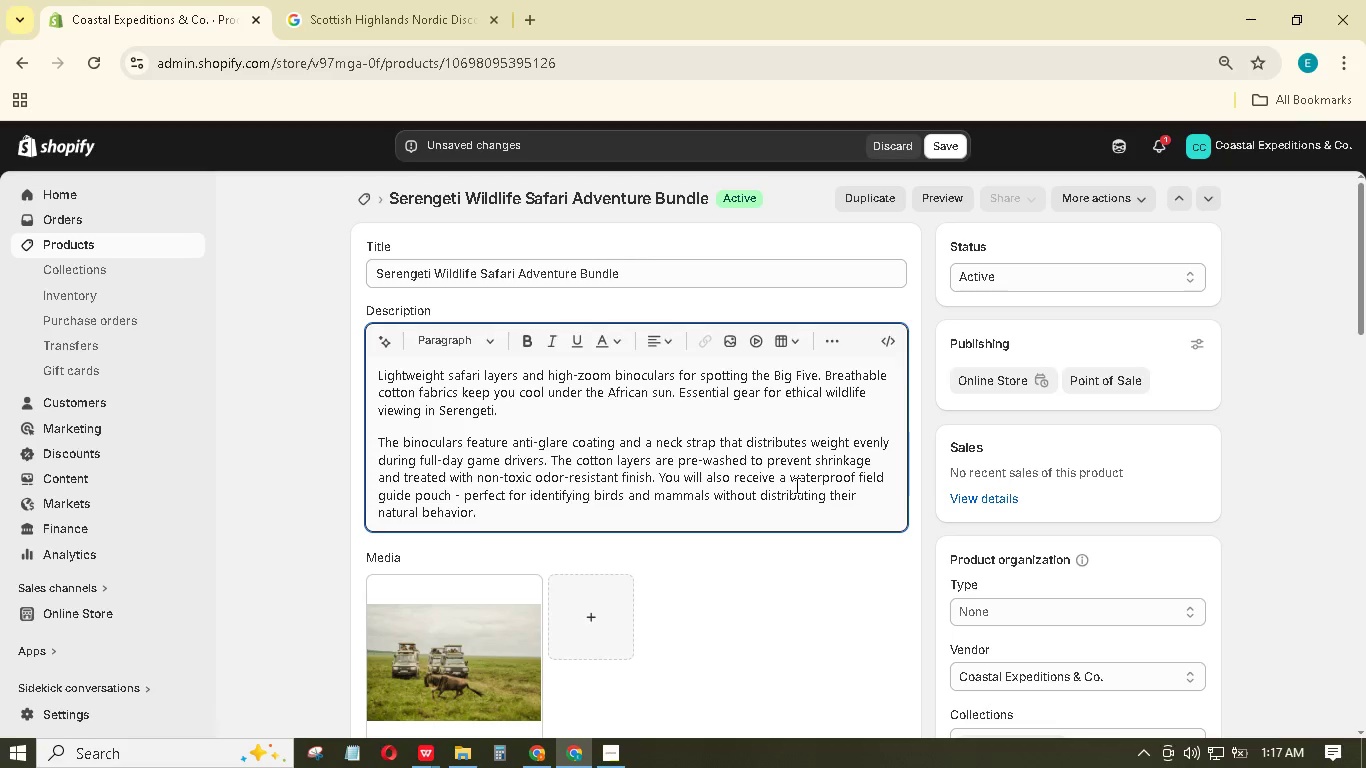 
scroll: coordinate [795, 485], scroll_direction: down, amount: 3.0
 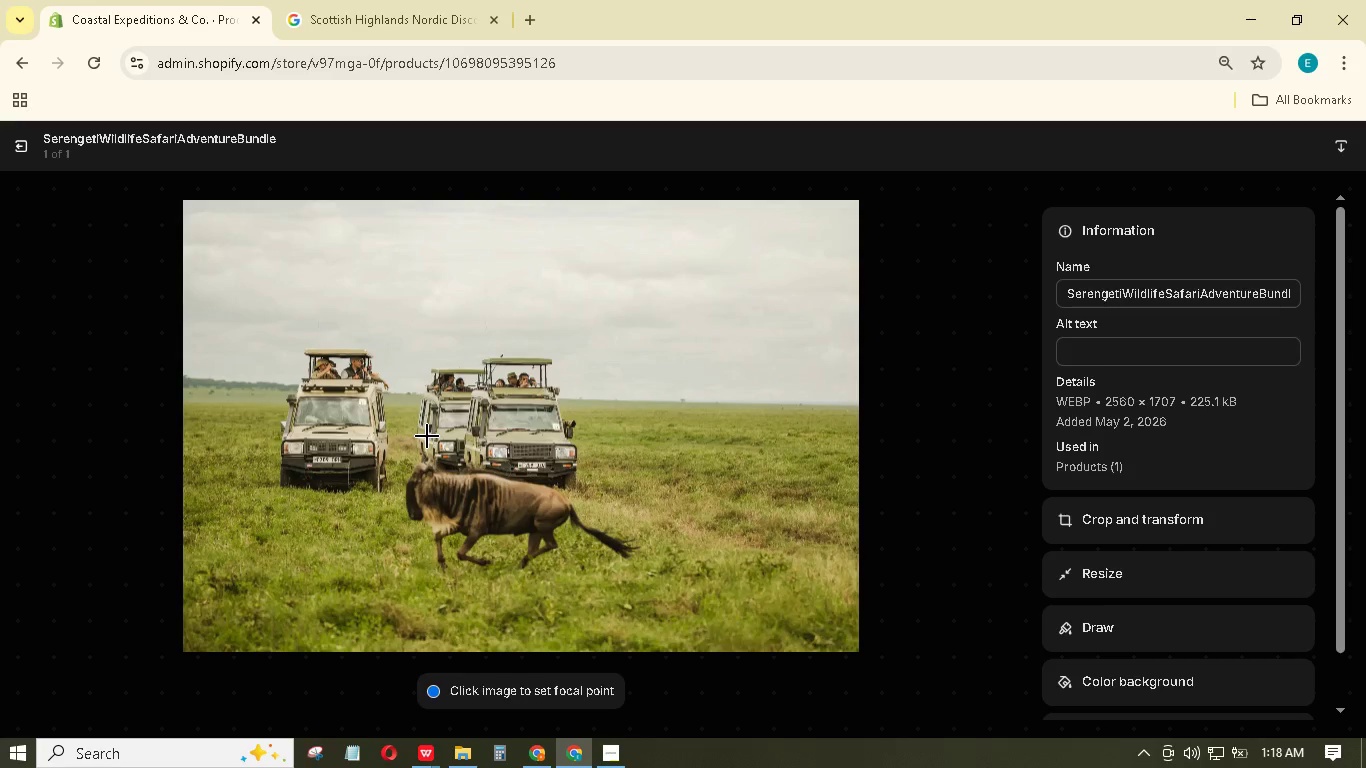 
wait(19.07)
 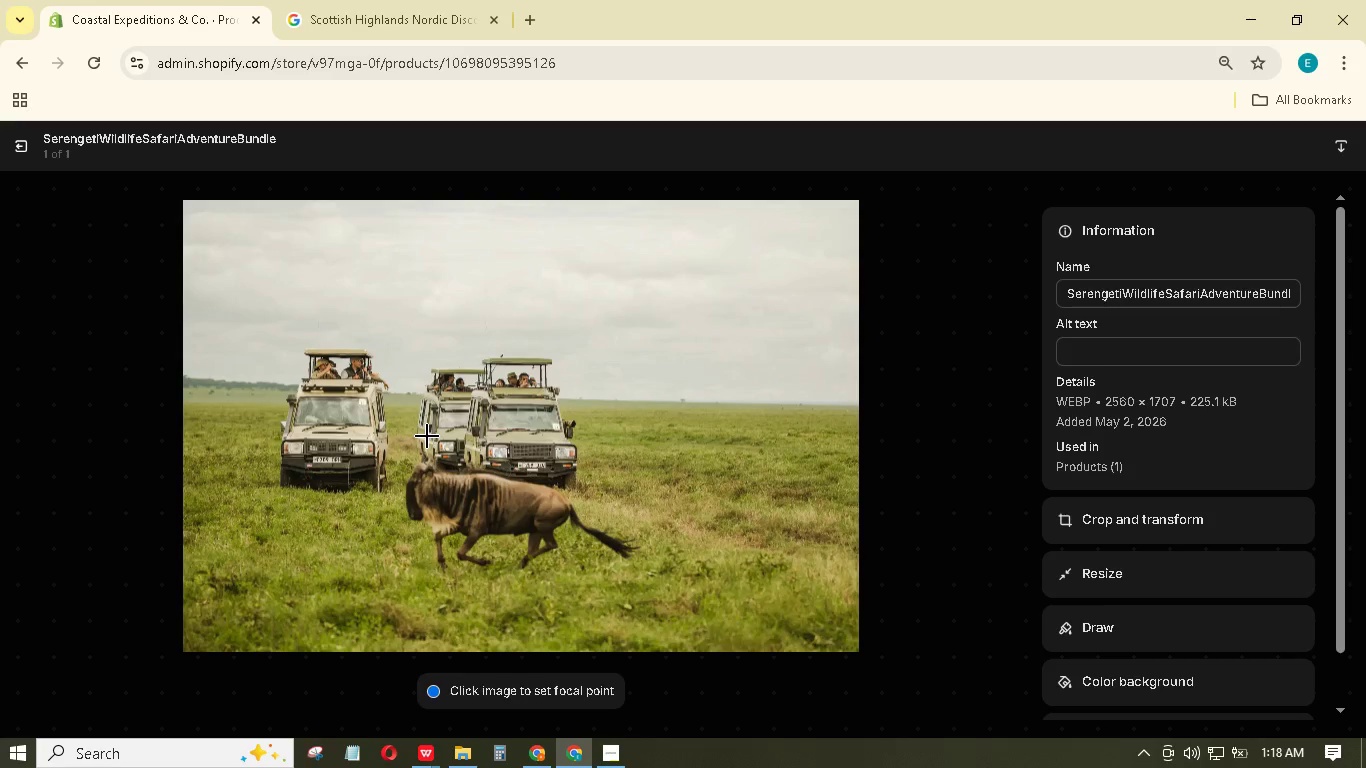 
left_click([1166, 360])
 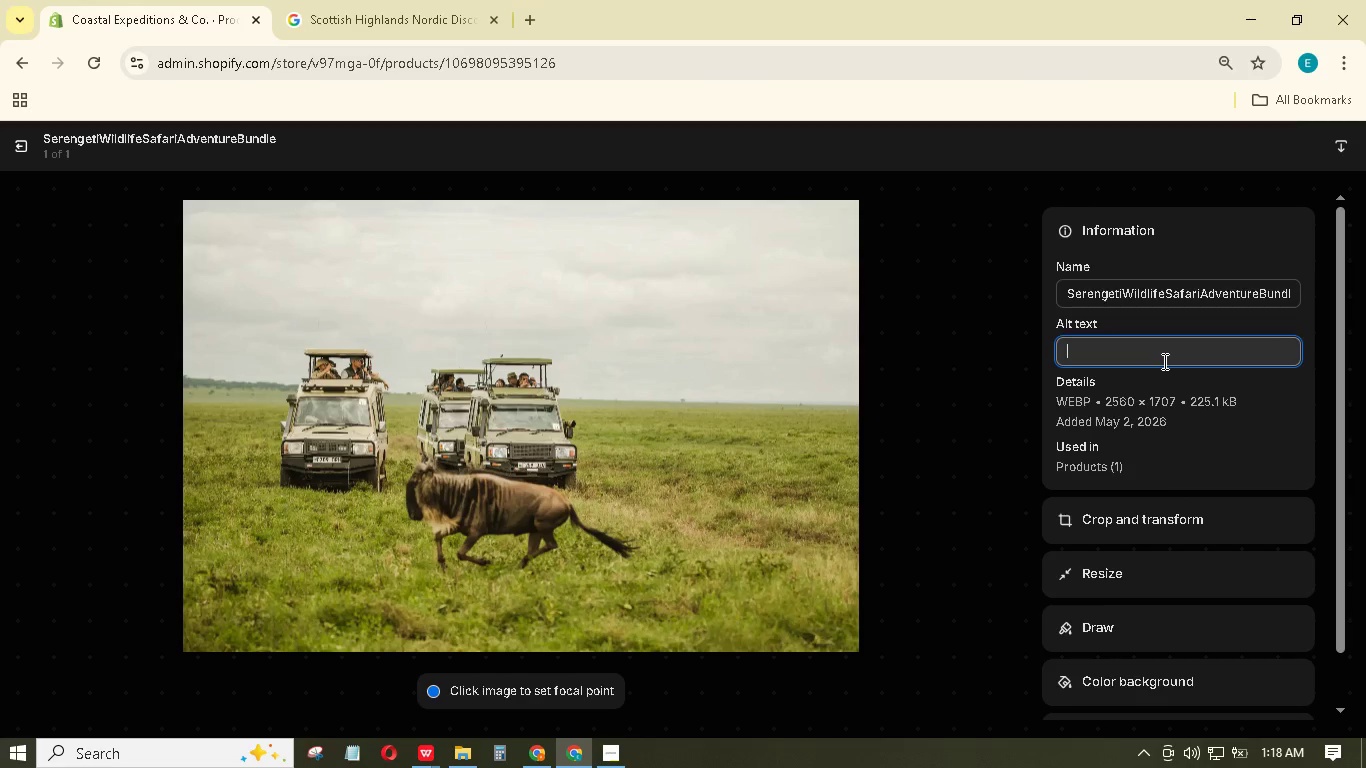 
type(Thre )
 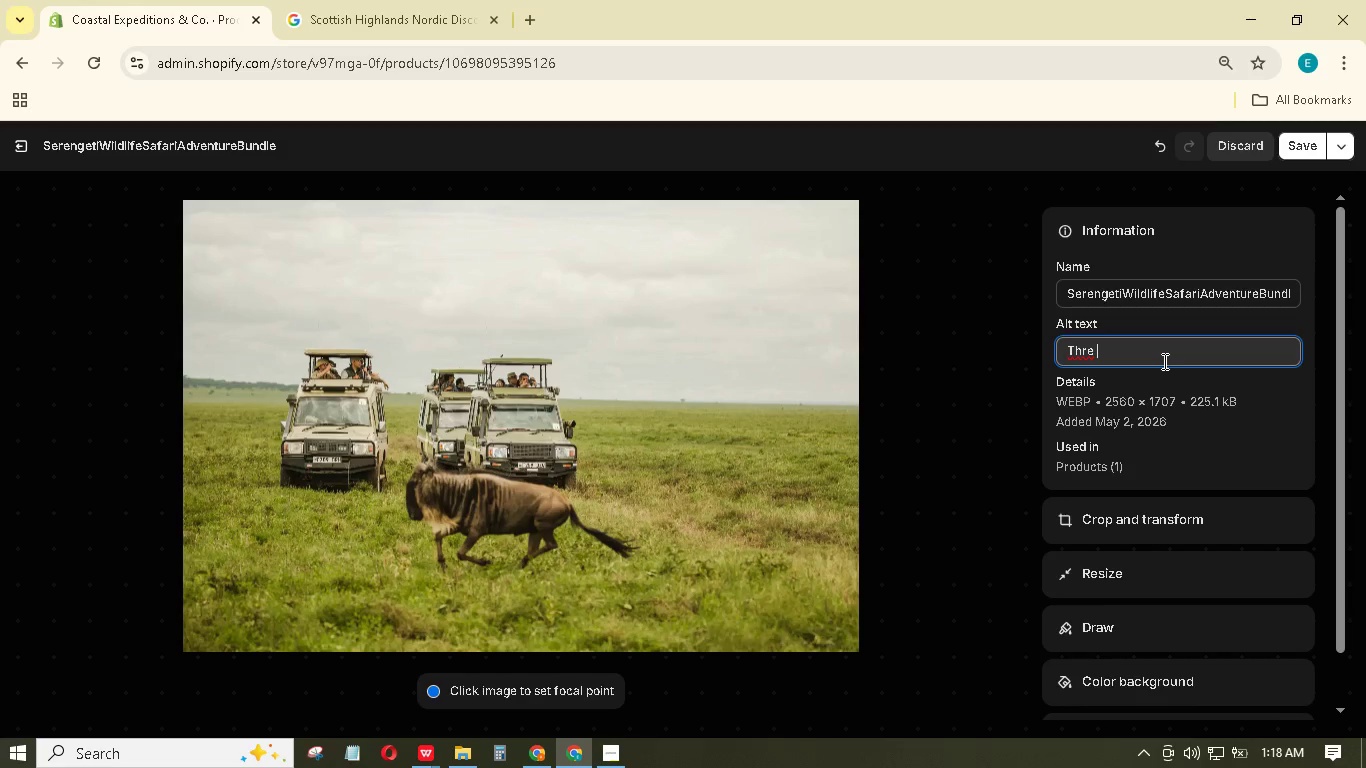 
wait(5.89)
 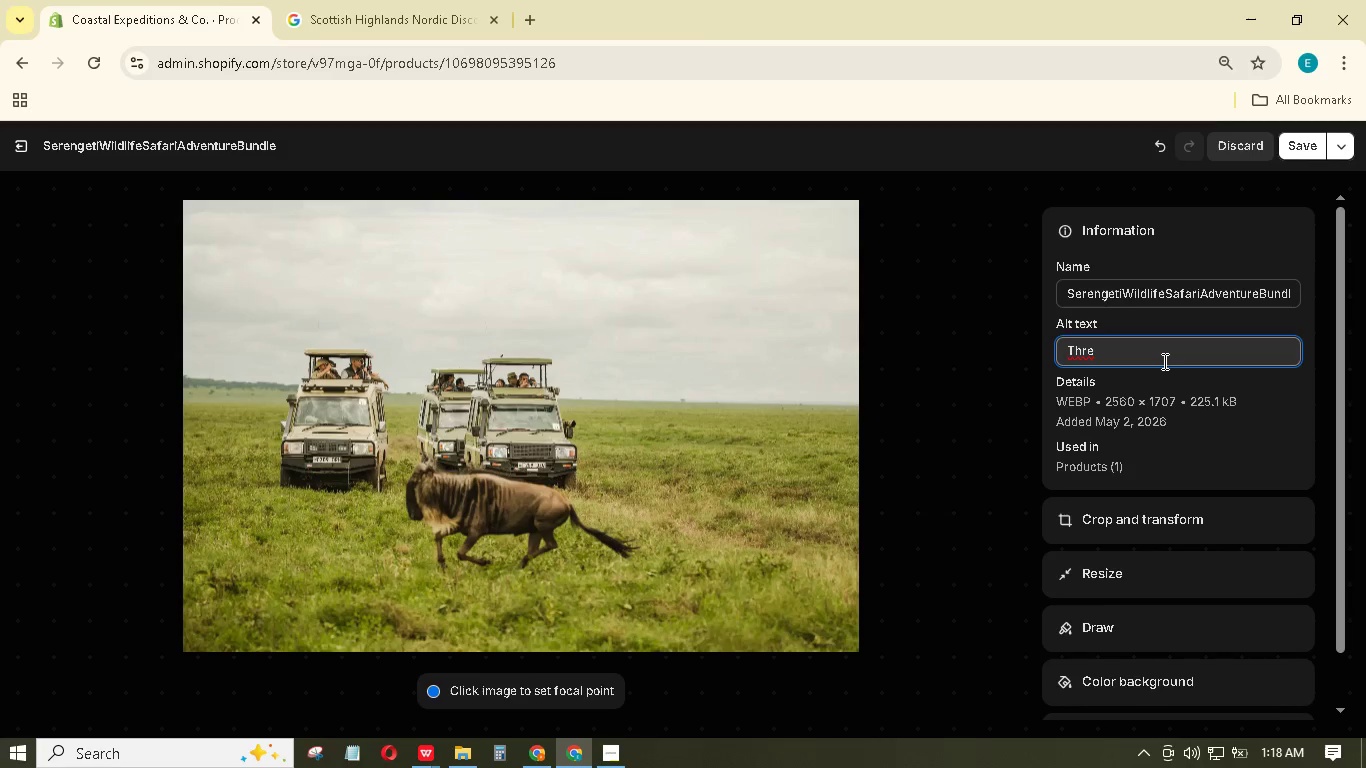 
type(cars full of tourists watching a )
 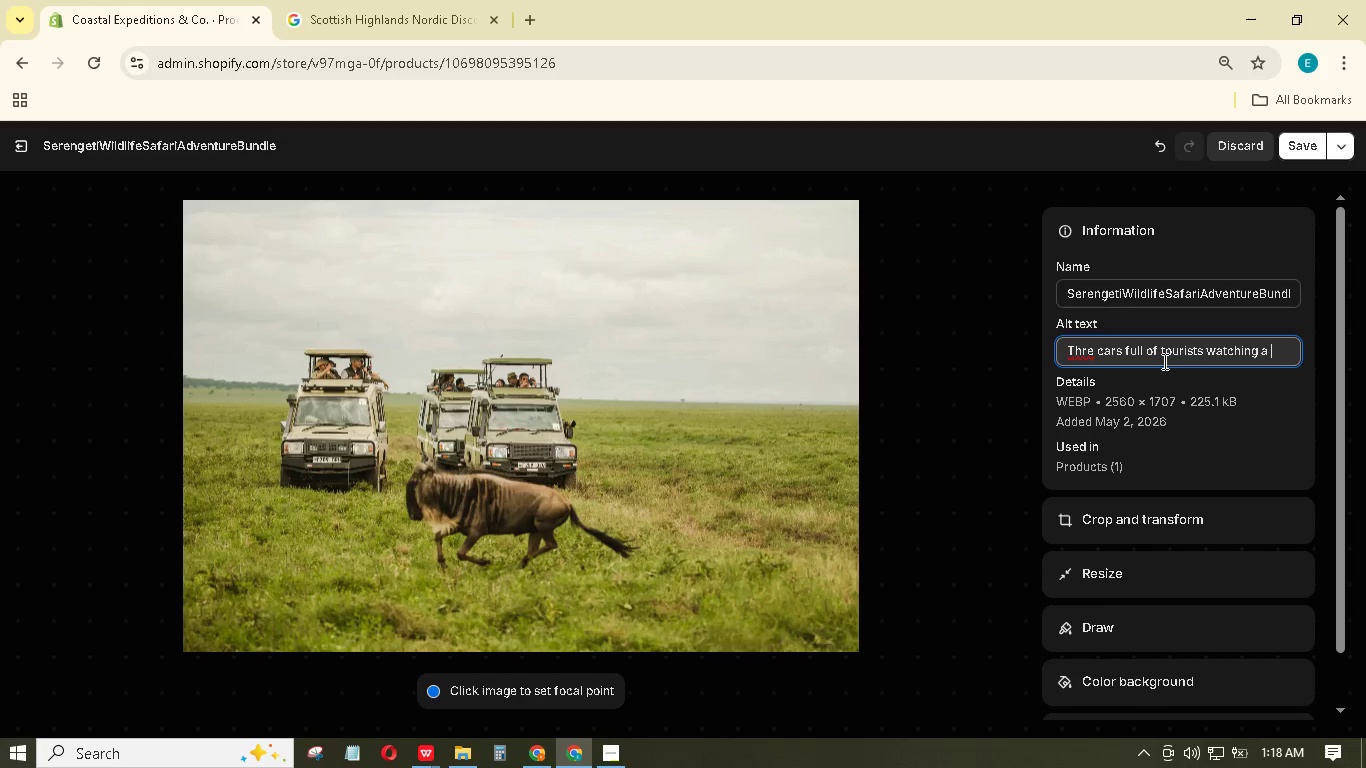 
type(small animal running in a grassland.)
 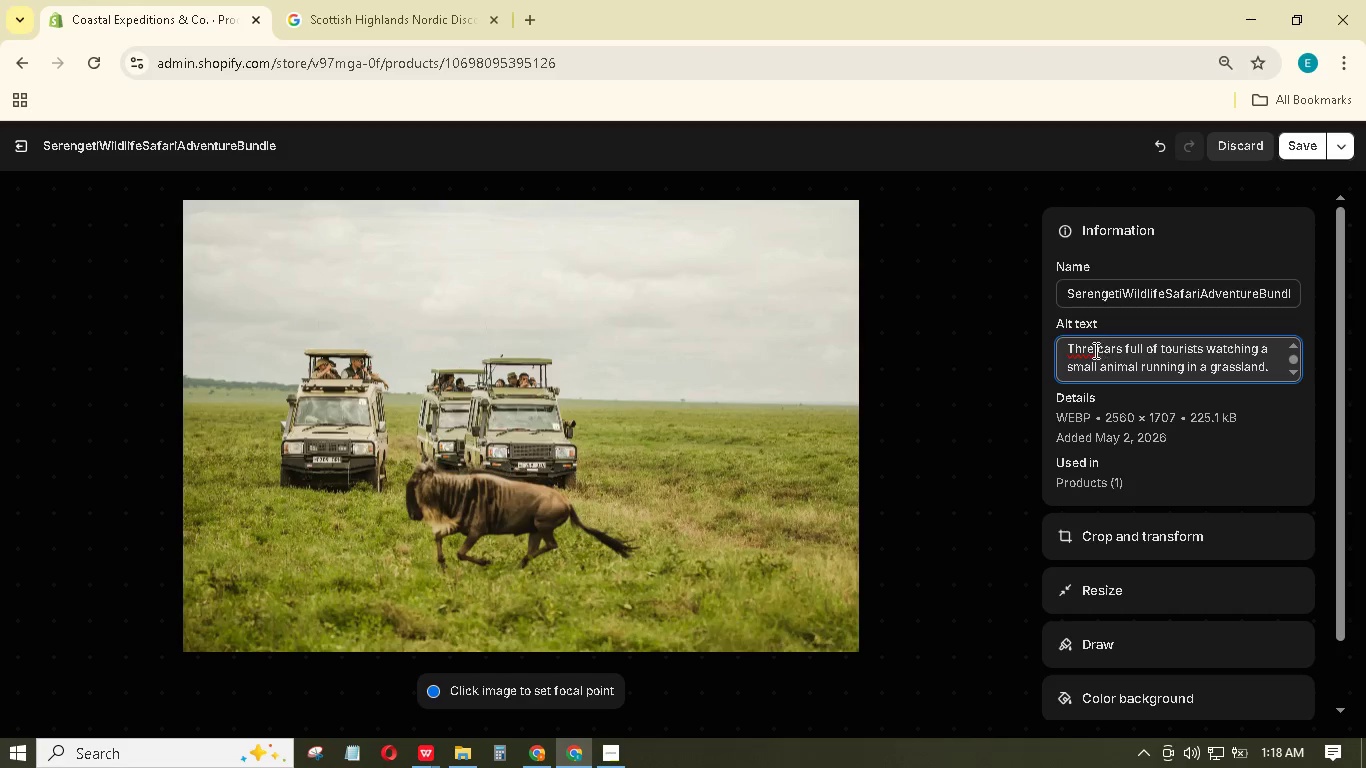 
left_click([1085, 350])
 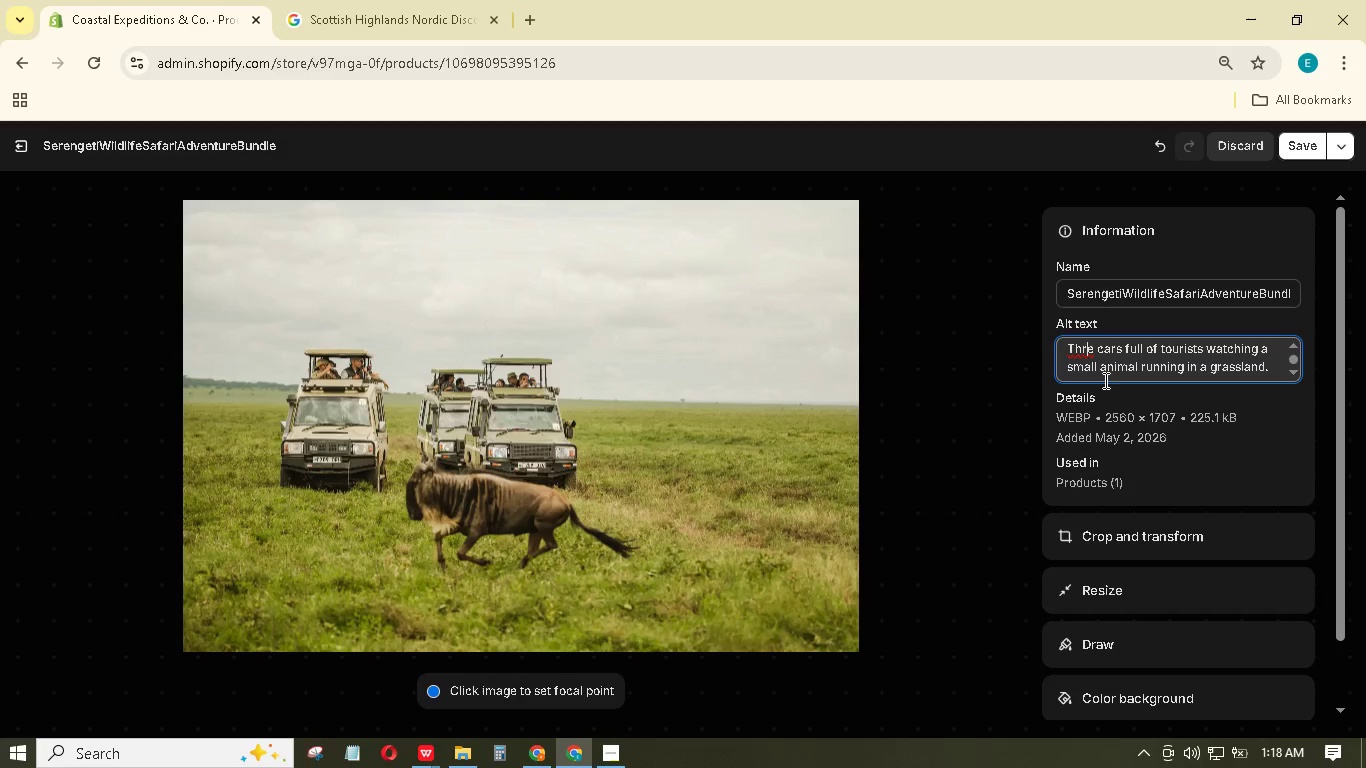 
key(E)
 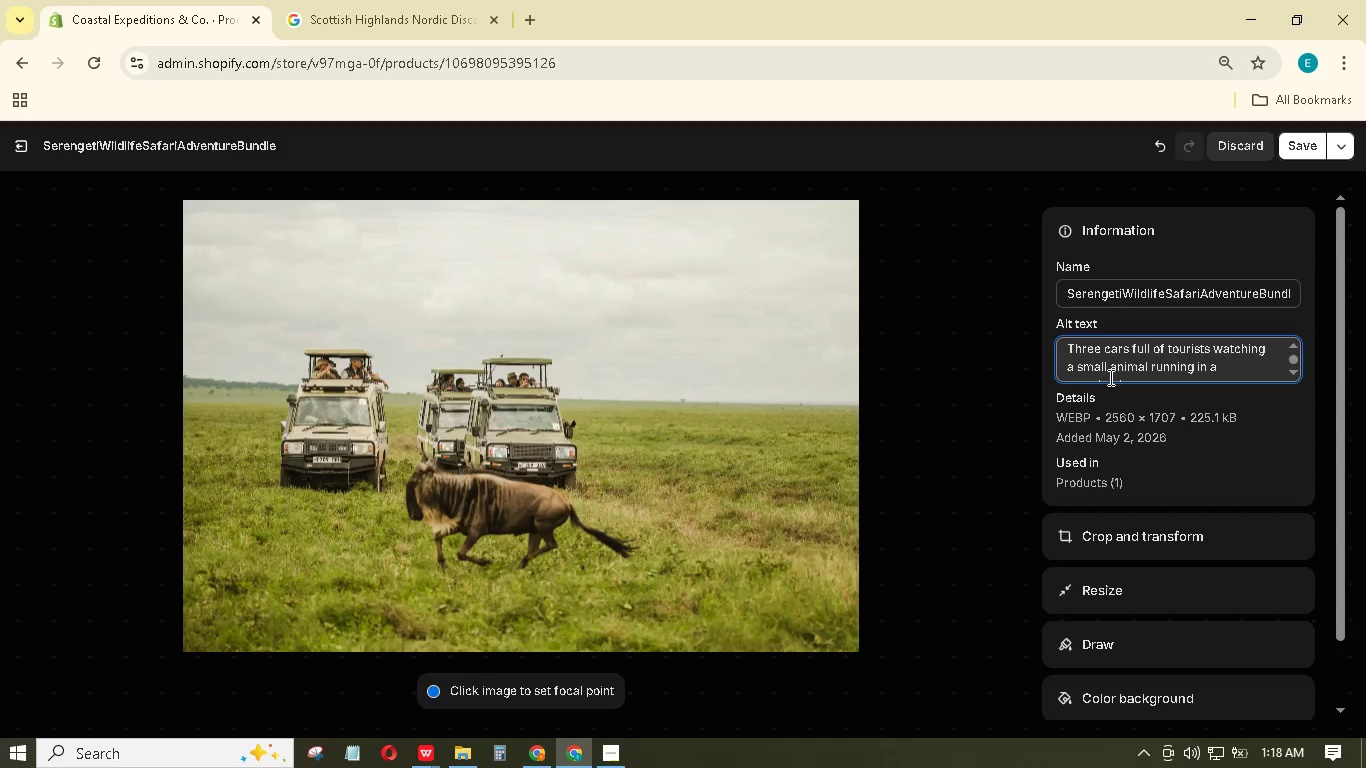 
left_click([1117, 365])
 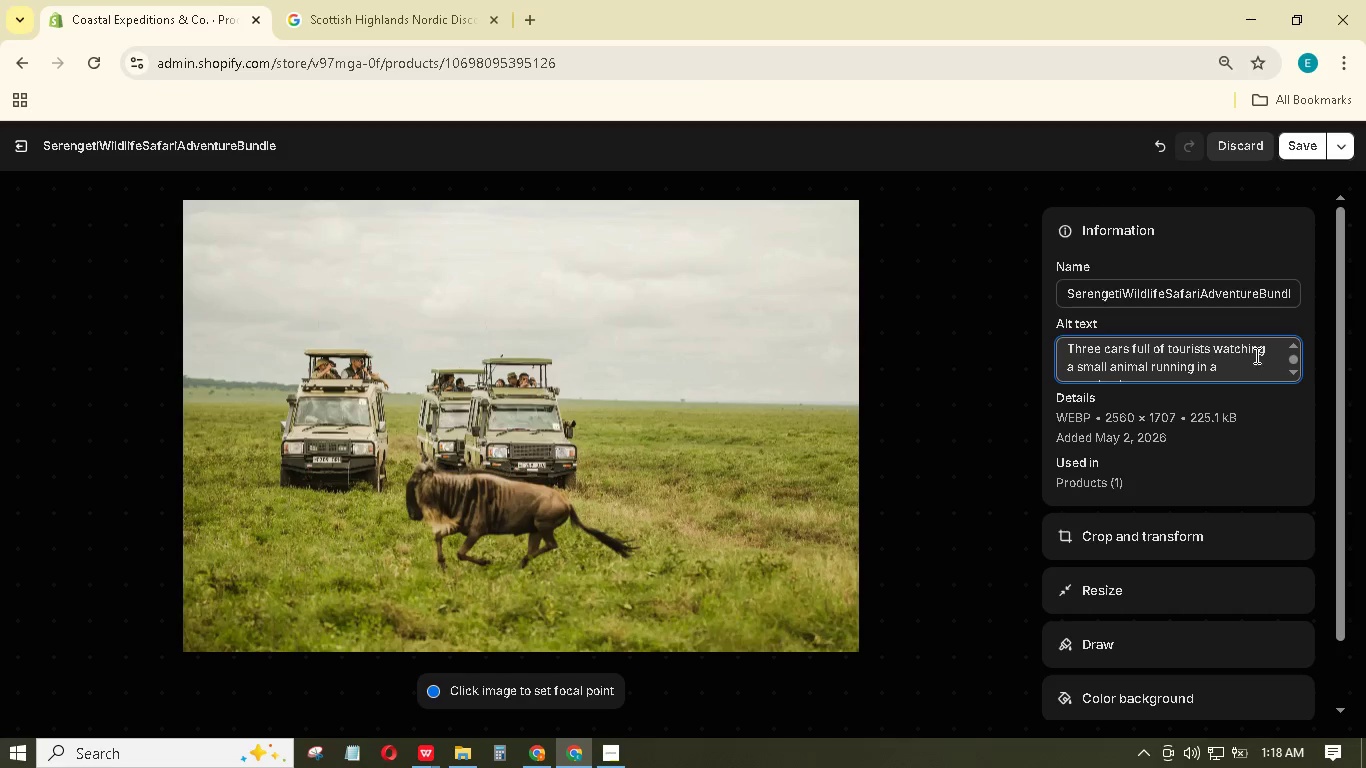 
left_click([1255, 355])
 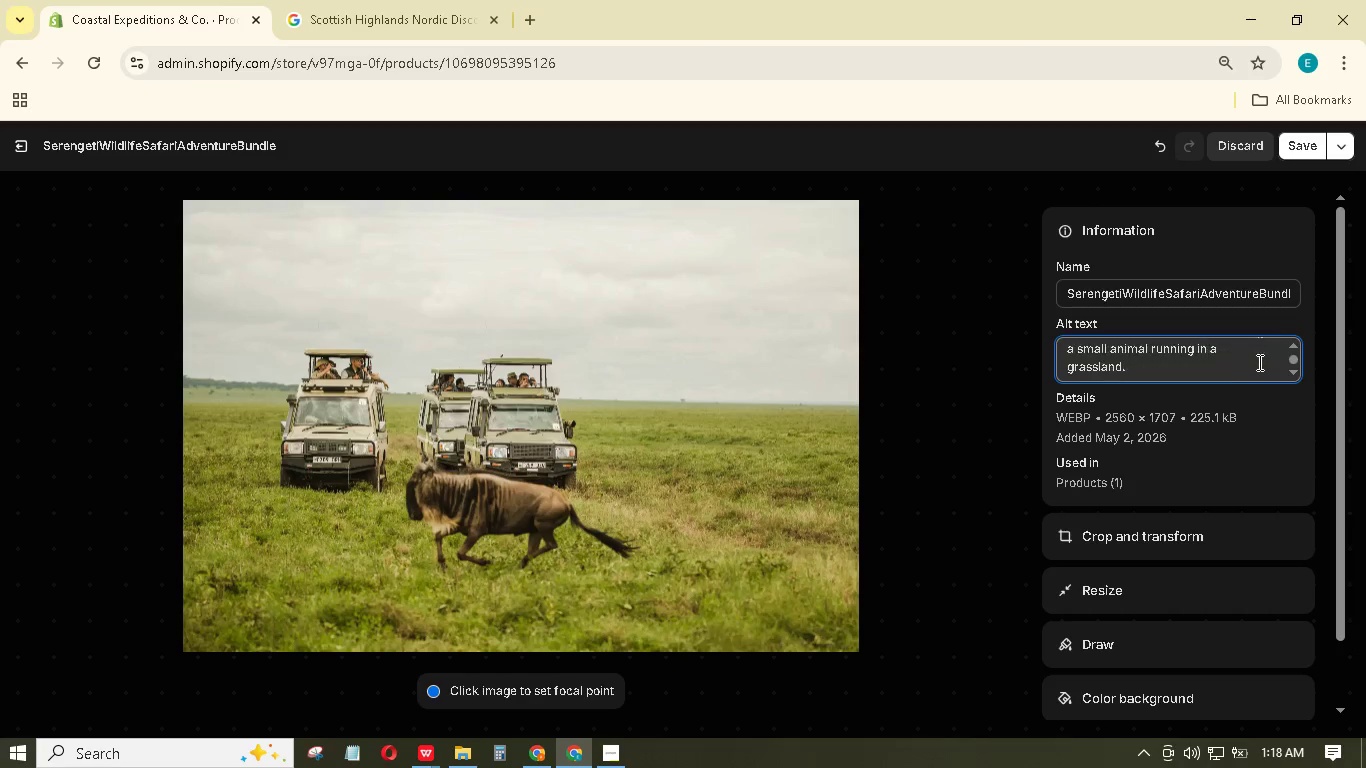 
scroll: coordinate [1258, 362], scroll_direction: down, amount: 3.0
 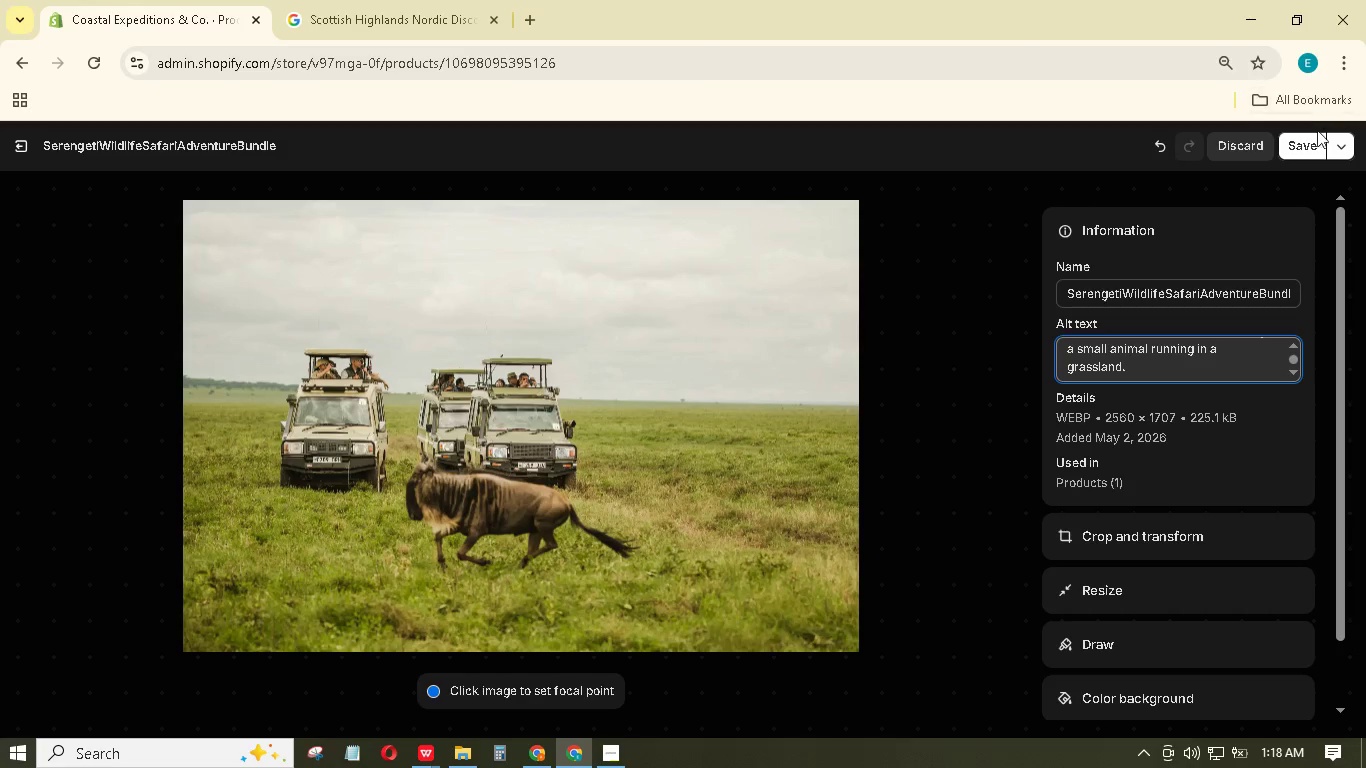 
left_click([1310, 150])
 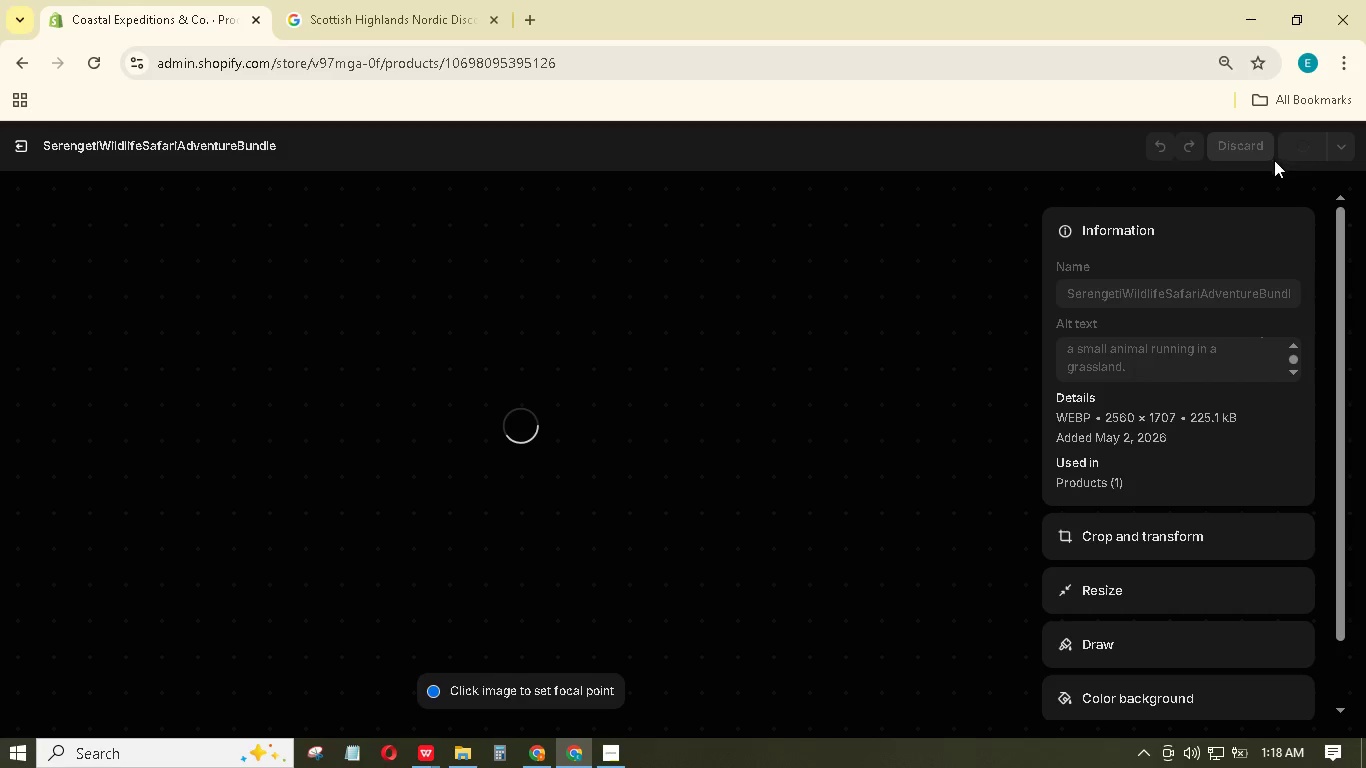 
wait(8.55)
 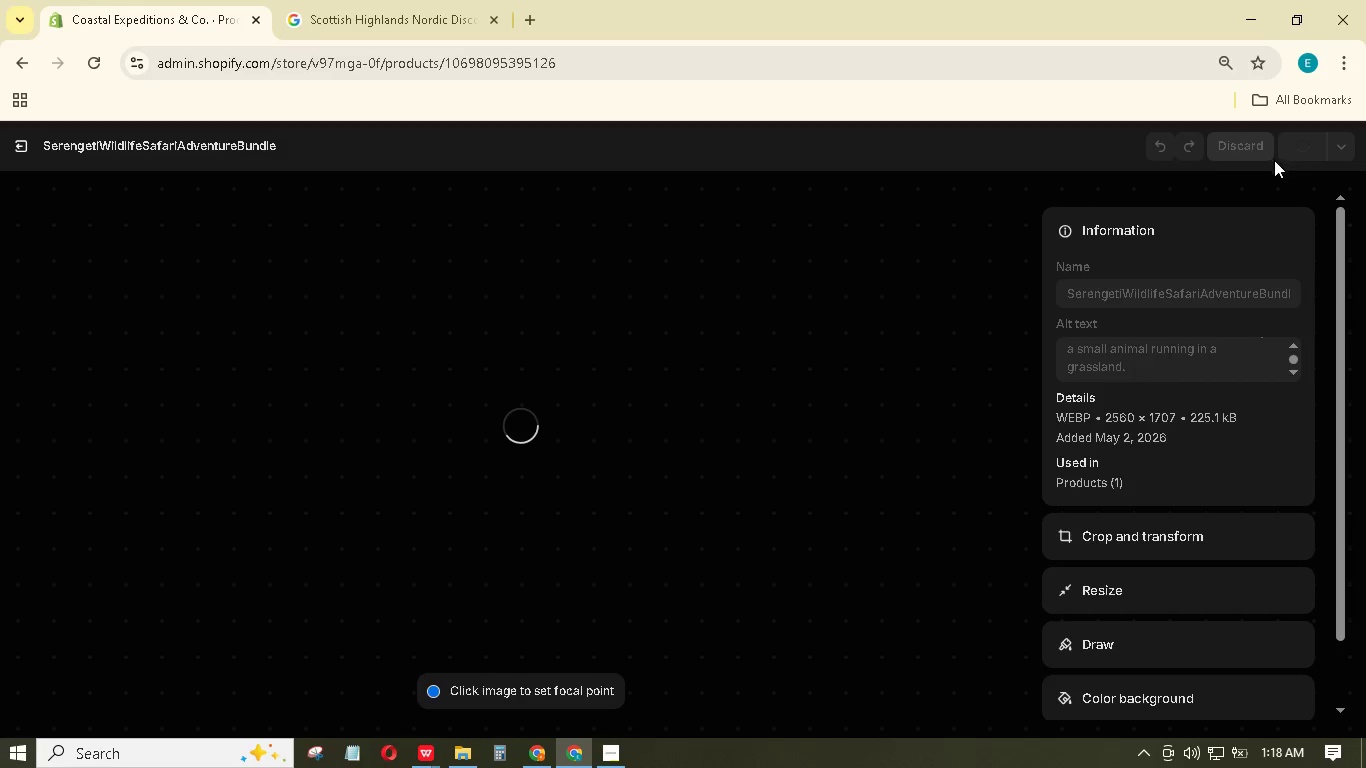 
left_click([31, 150])
 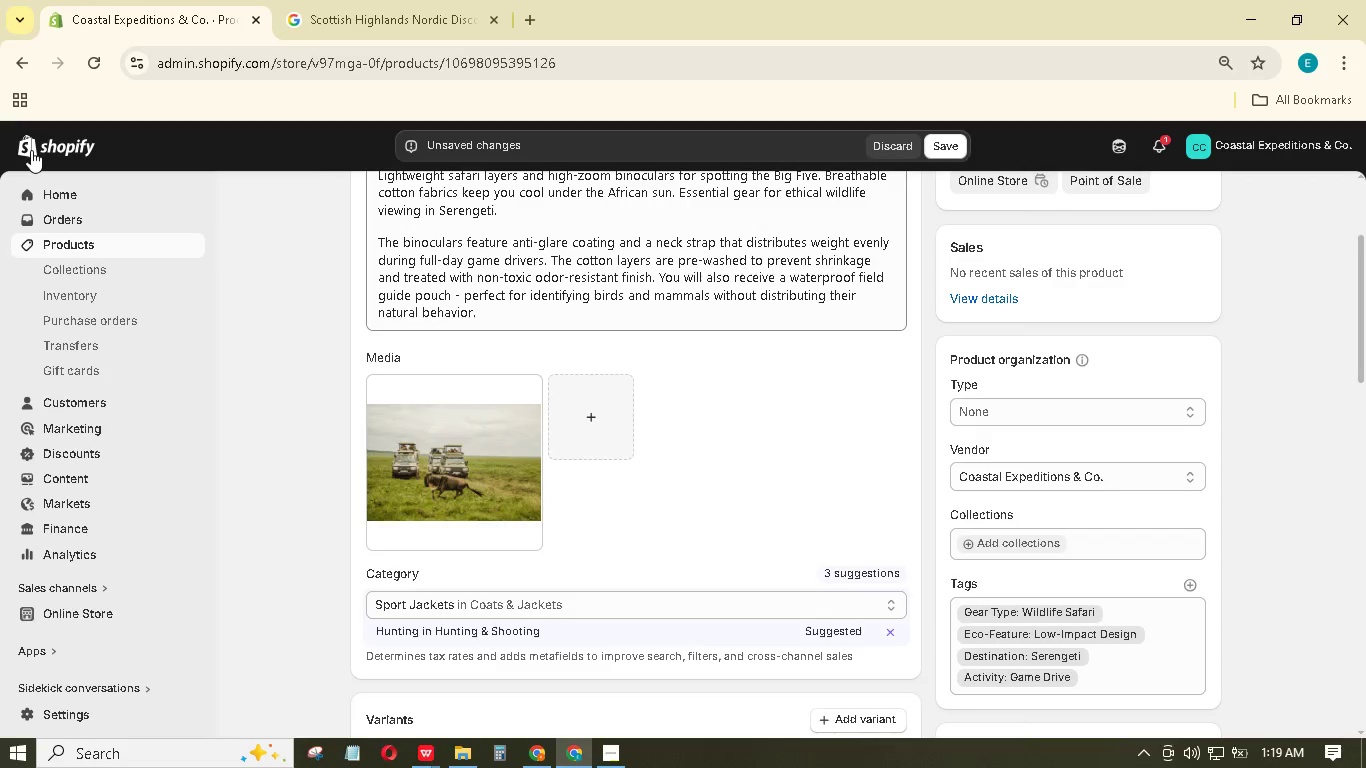 
scroll: coordinate [469, 411], scroll_direction: up, amount: 9.0
 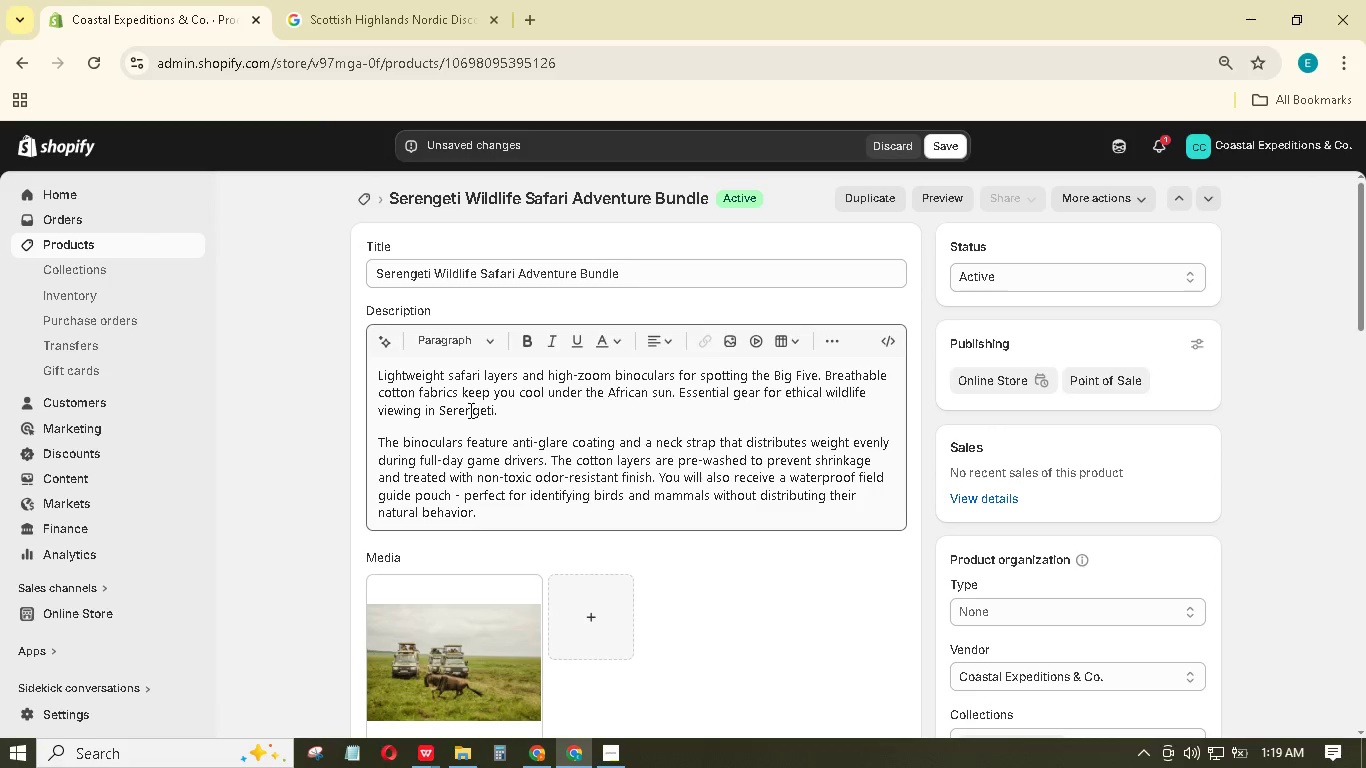 
scroll: coordinate [469, 405], scroll_direction: down, amount: 47.0
 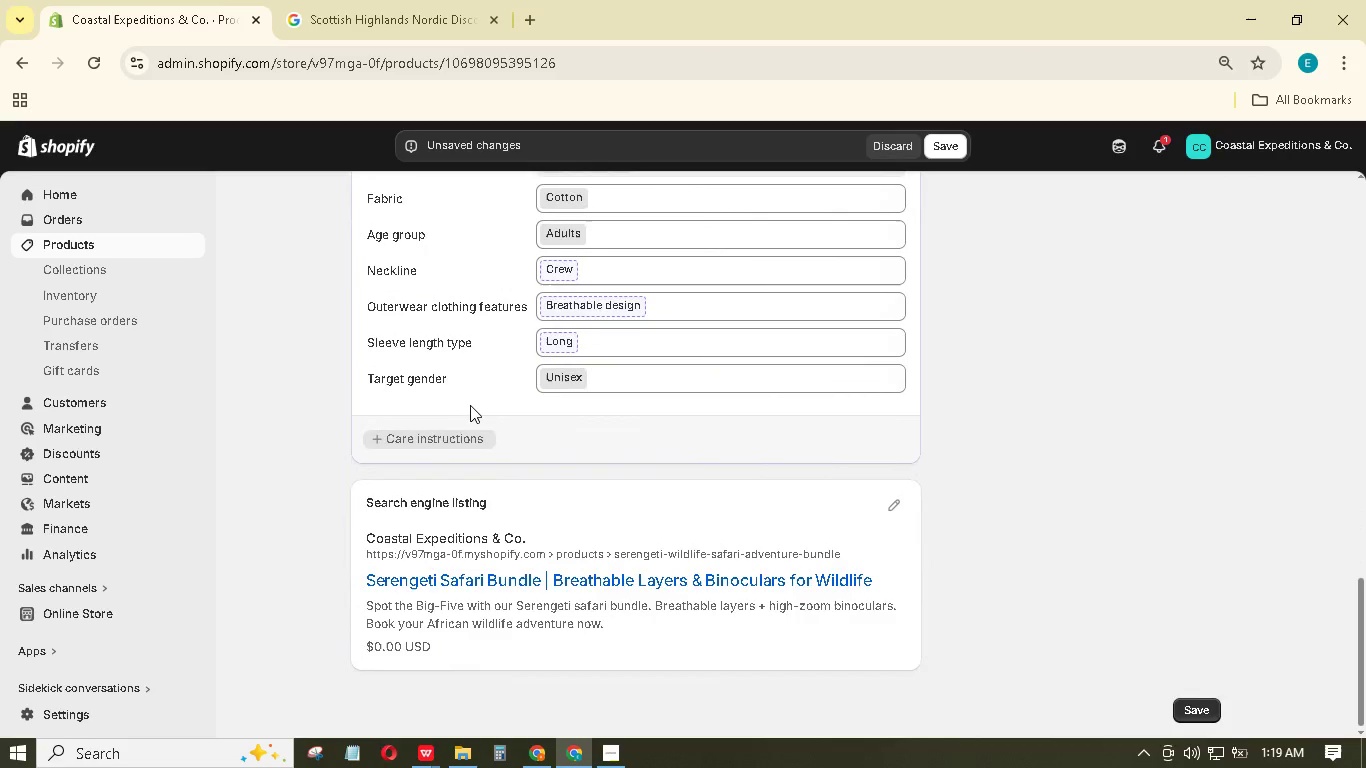 
wait(18.96)
 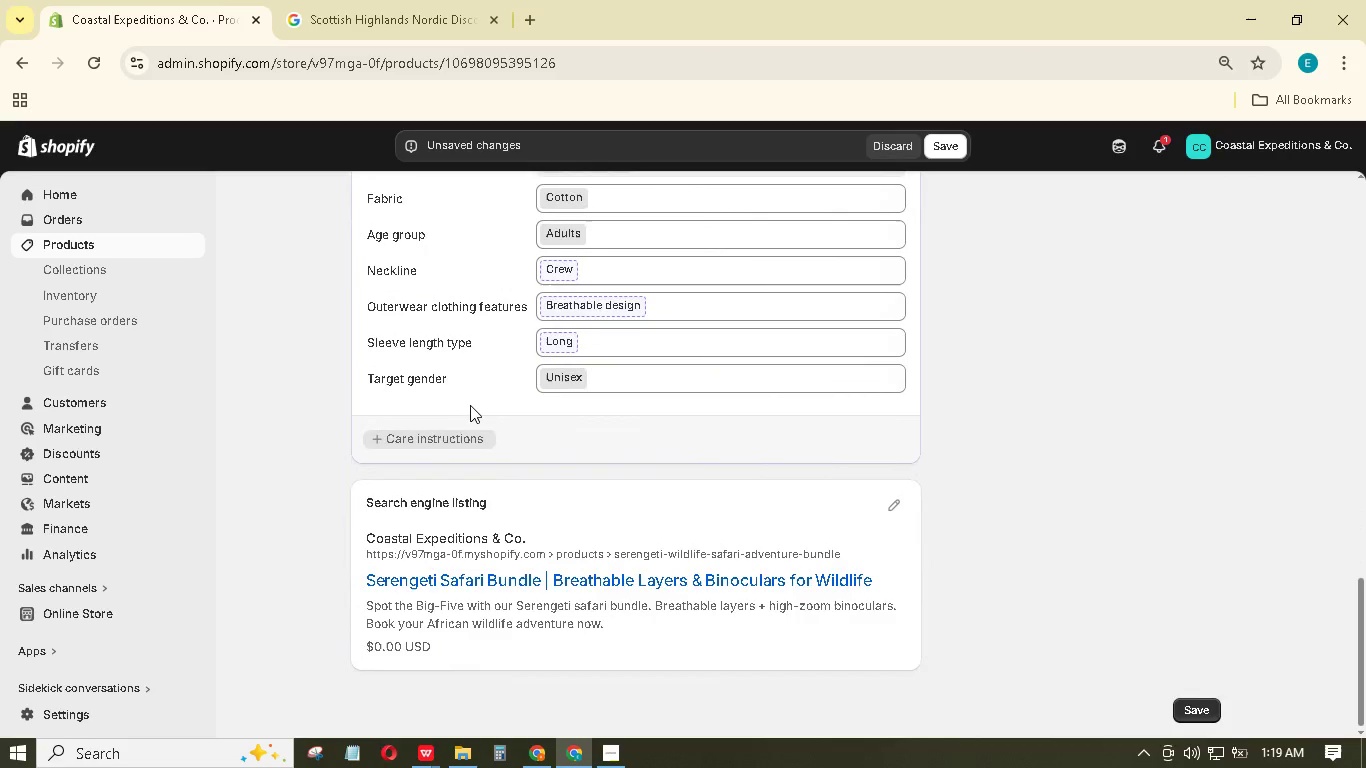 
scroll: coordinate [693, 391], scroll_direction: up, amount: 10.0
 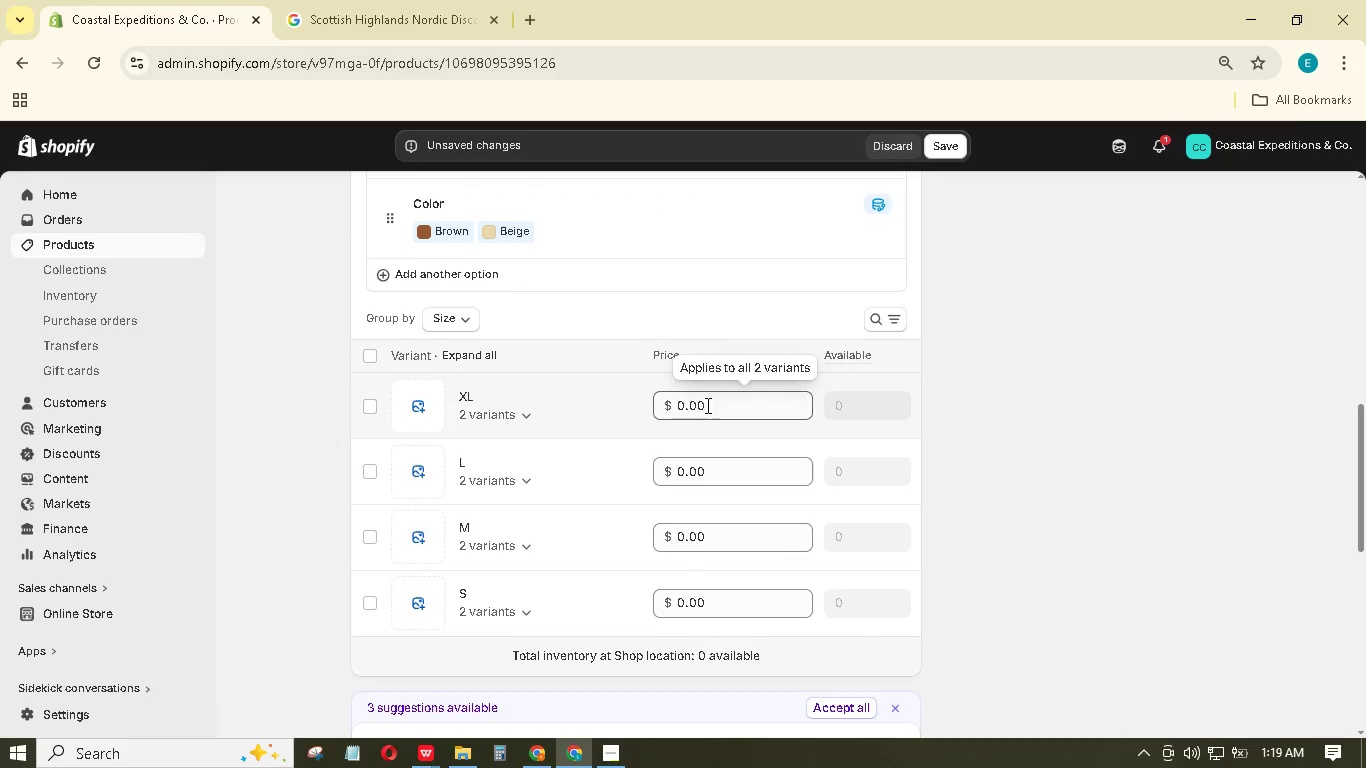 
left_click_drag(start_coordinate=[709, 408], to_coordinate=[660, 386])
 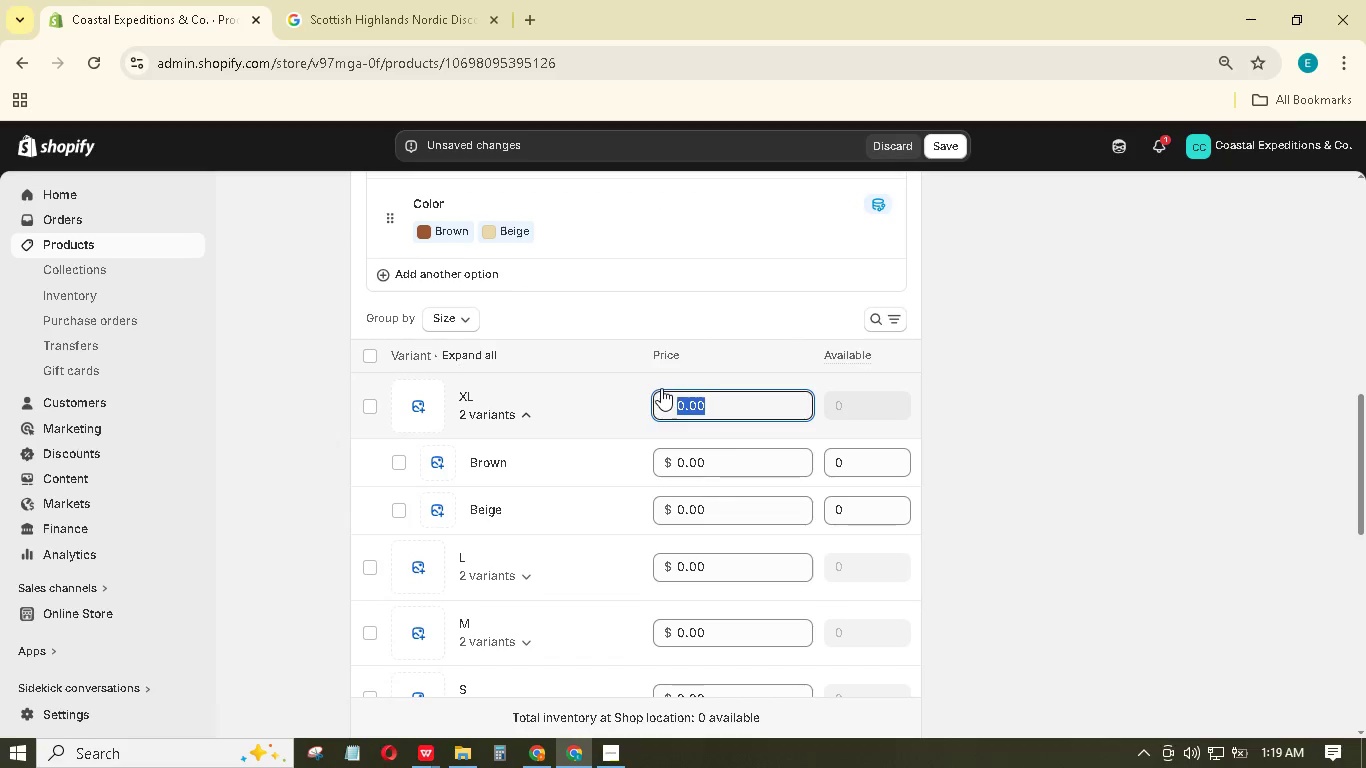 
scroll: coordinate [641, 373], scroll_direction: up, amount: 7.0
 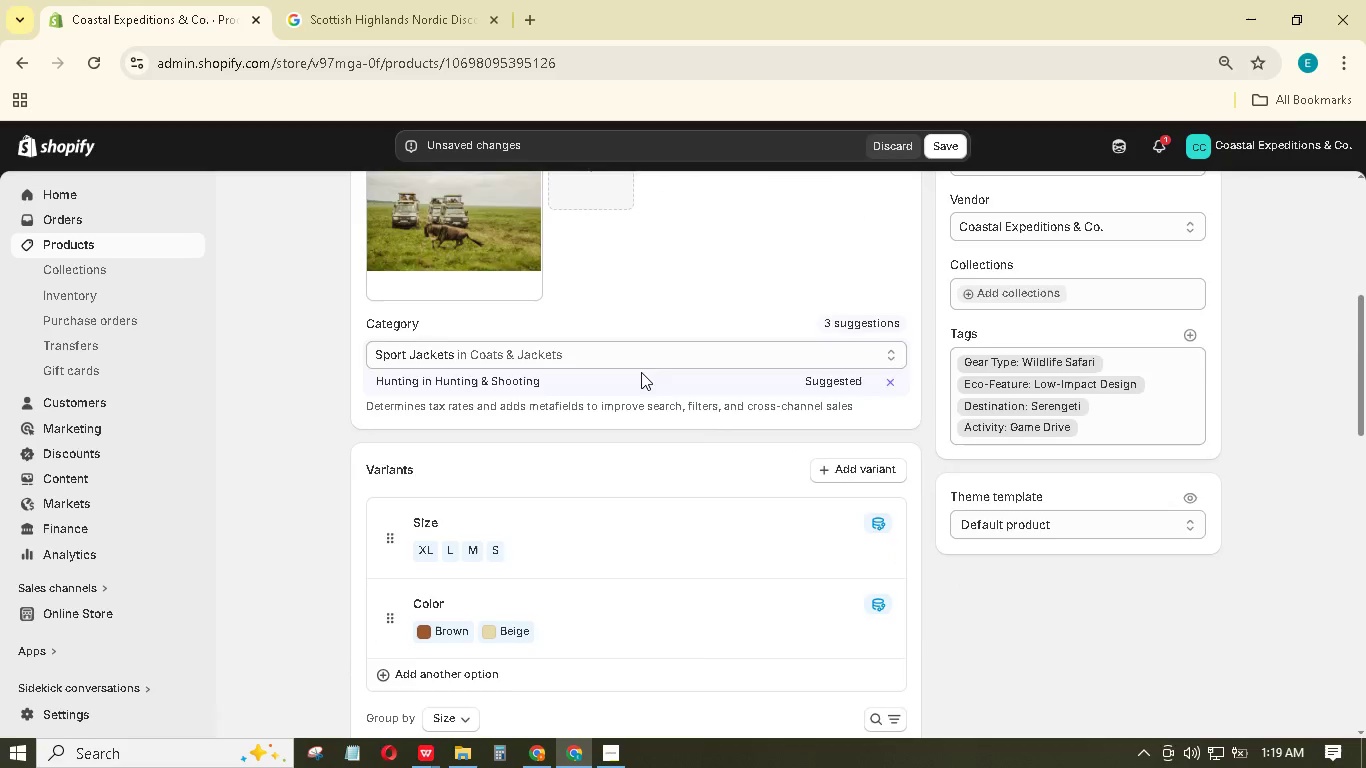 
scroll: coordinate [641, 372], scroll_direction: down, amount: 5.0
 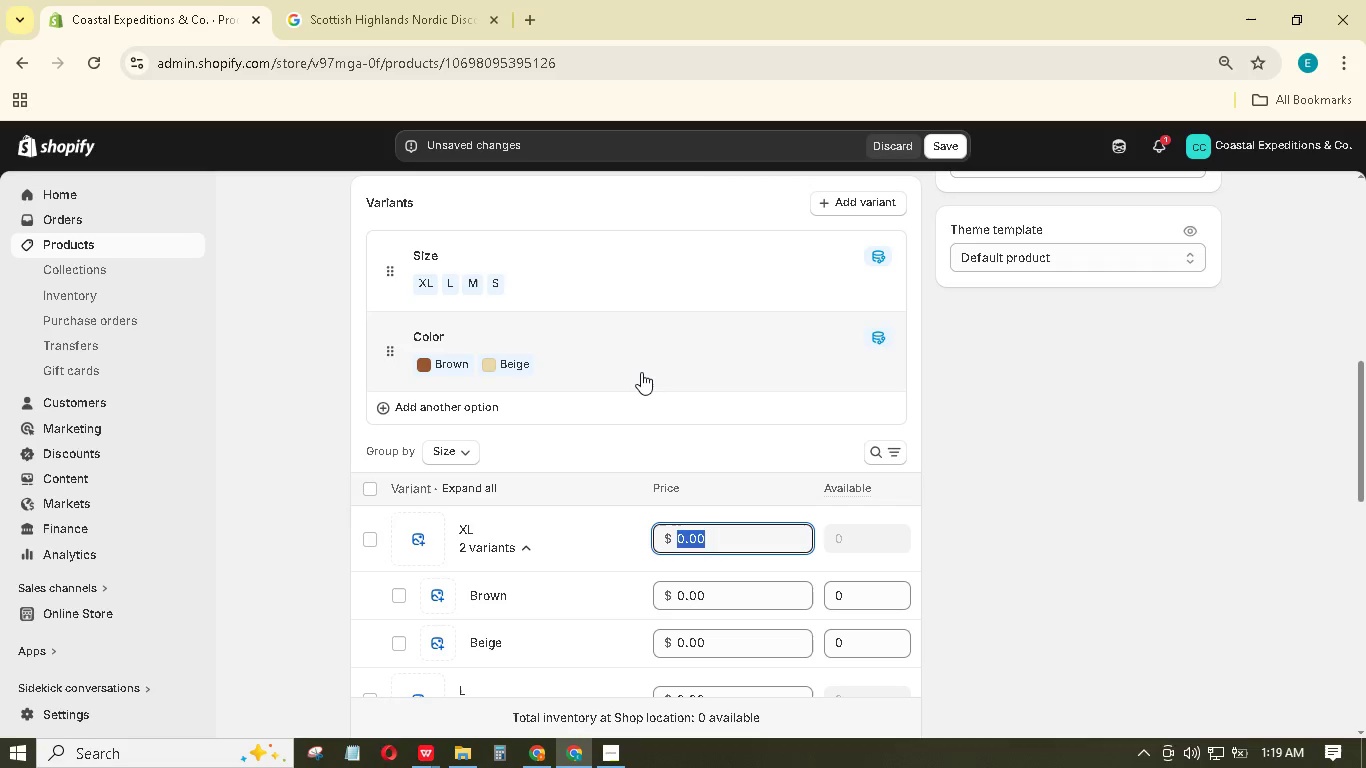 
key(Numpad4)
 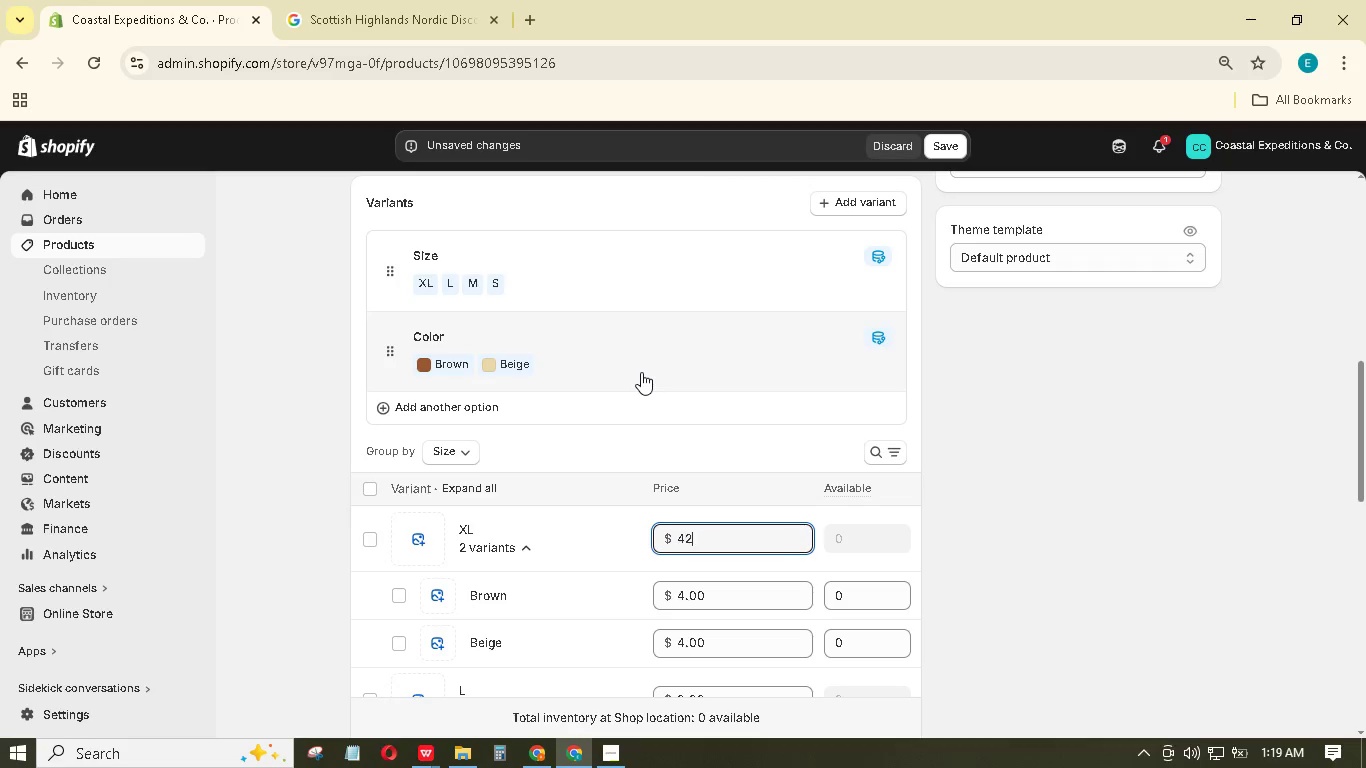 
key(Numpad2)
 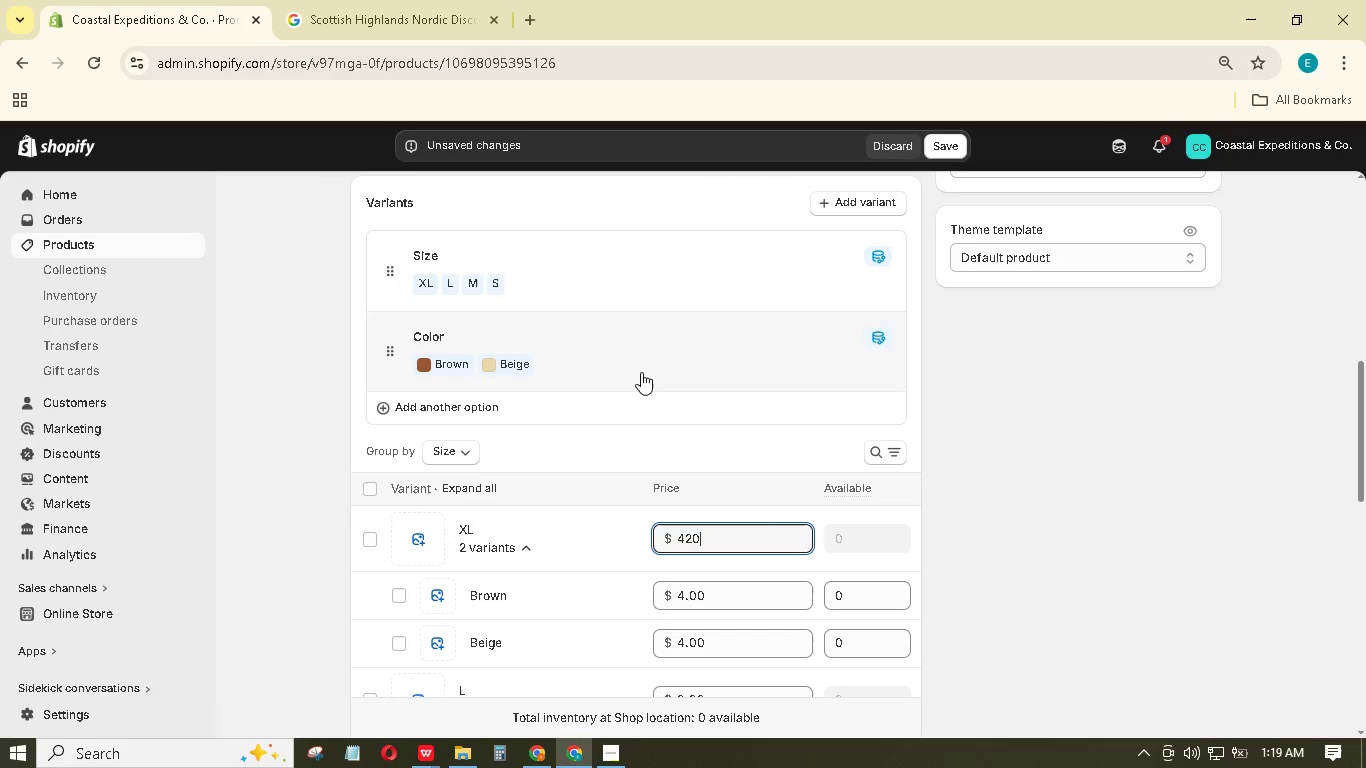 
key(Numpad0)
 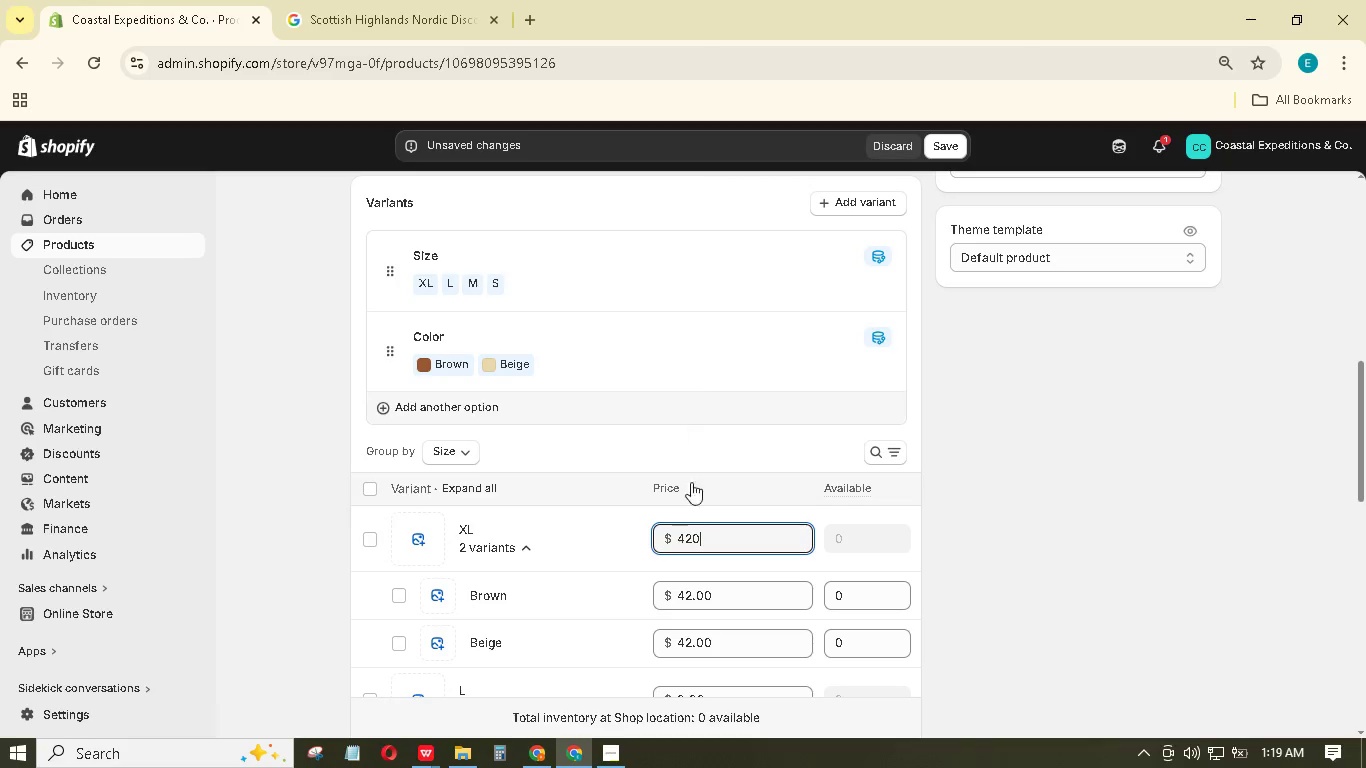 
scroll: coordinate [712, 556], scroll_direction: down, amount: 4.0
 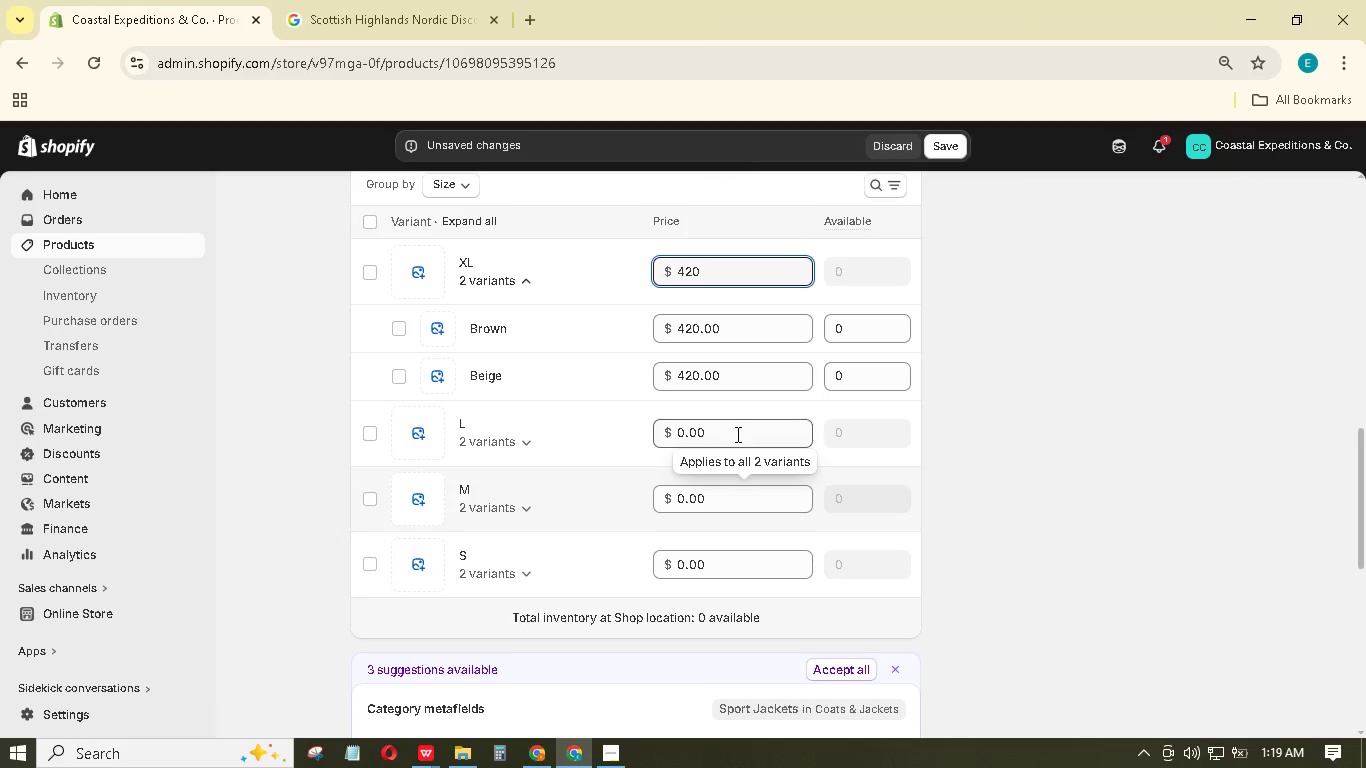 
left_click_drag(start_coordinate=[735, 430], to_coordinate=[649, 417])
 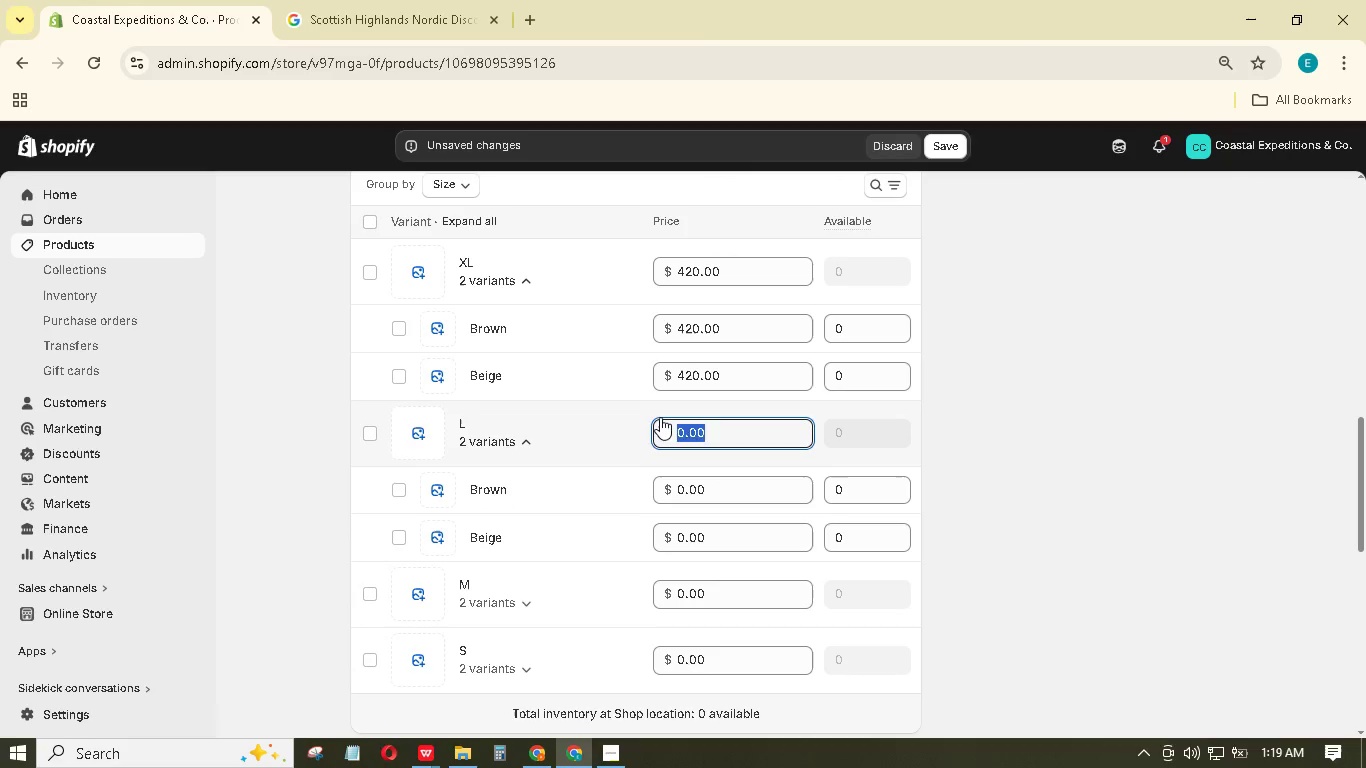 
key(Numpad4)
 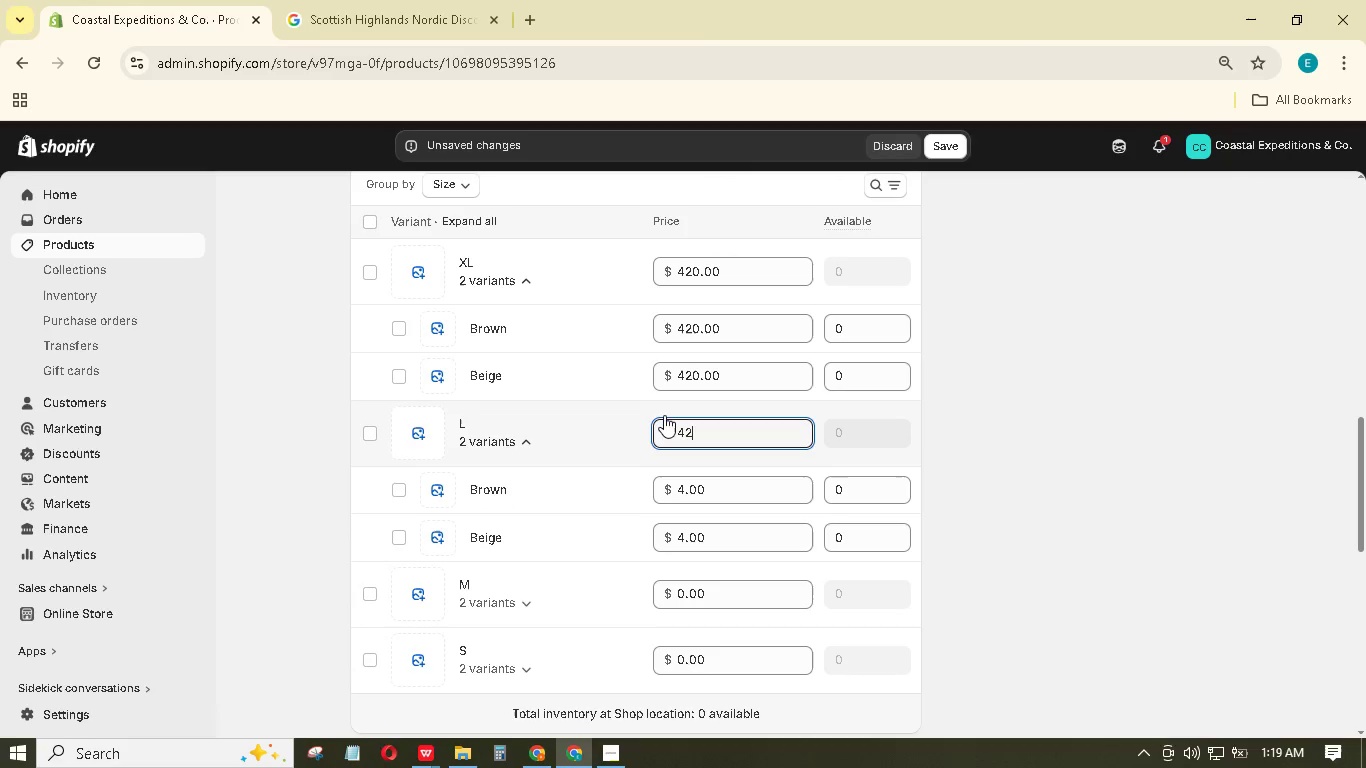 
key(Numpad2)
 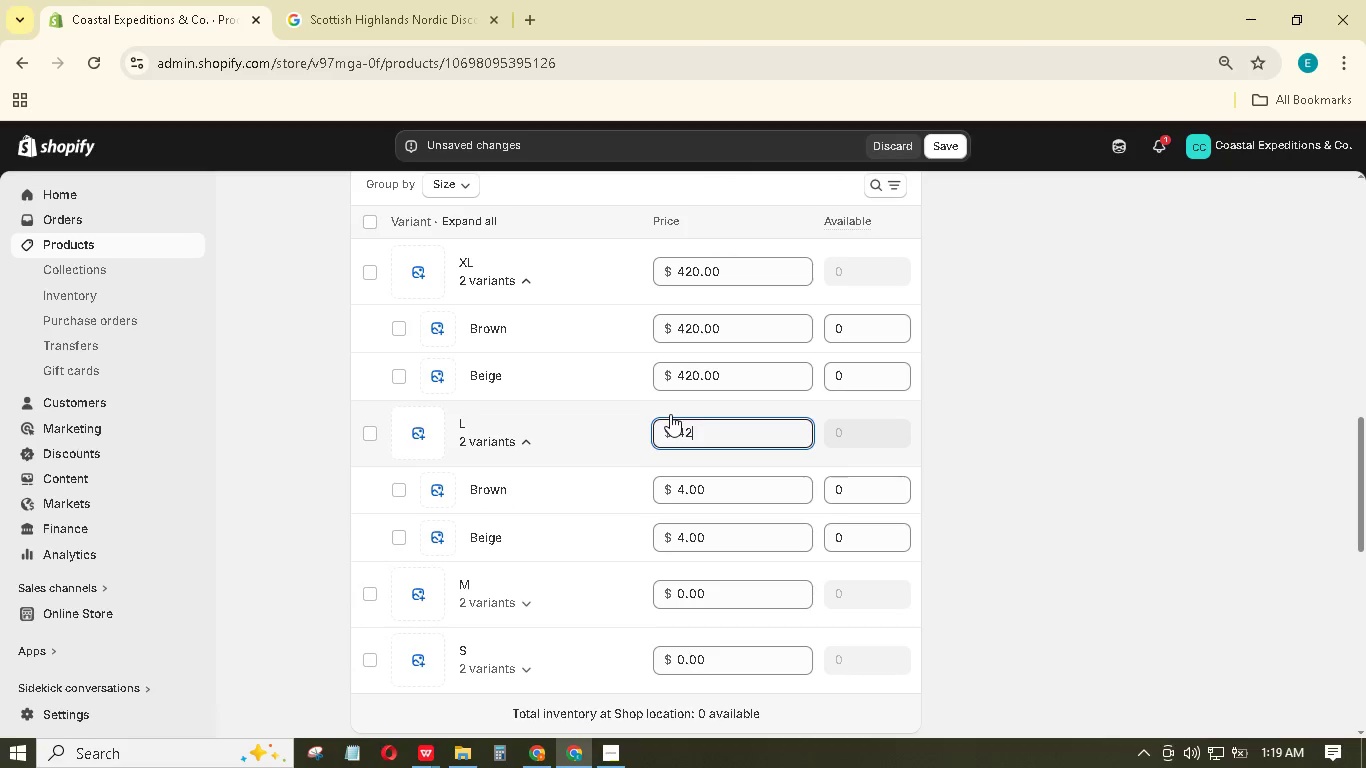 
key(Numpad0)
 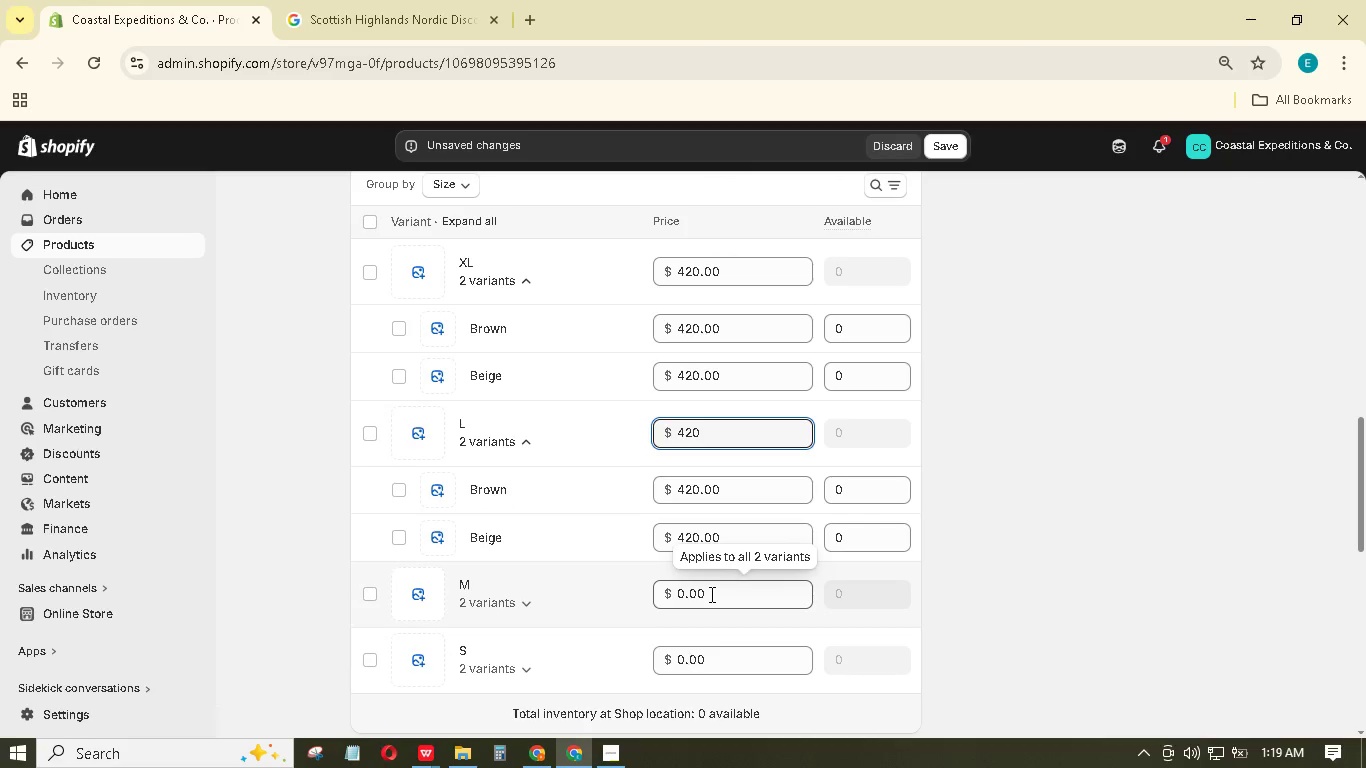 
left_click_drag(start_coordinate=[710, 594], to_coordinate=[638, 584])
 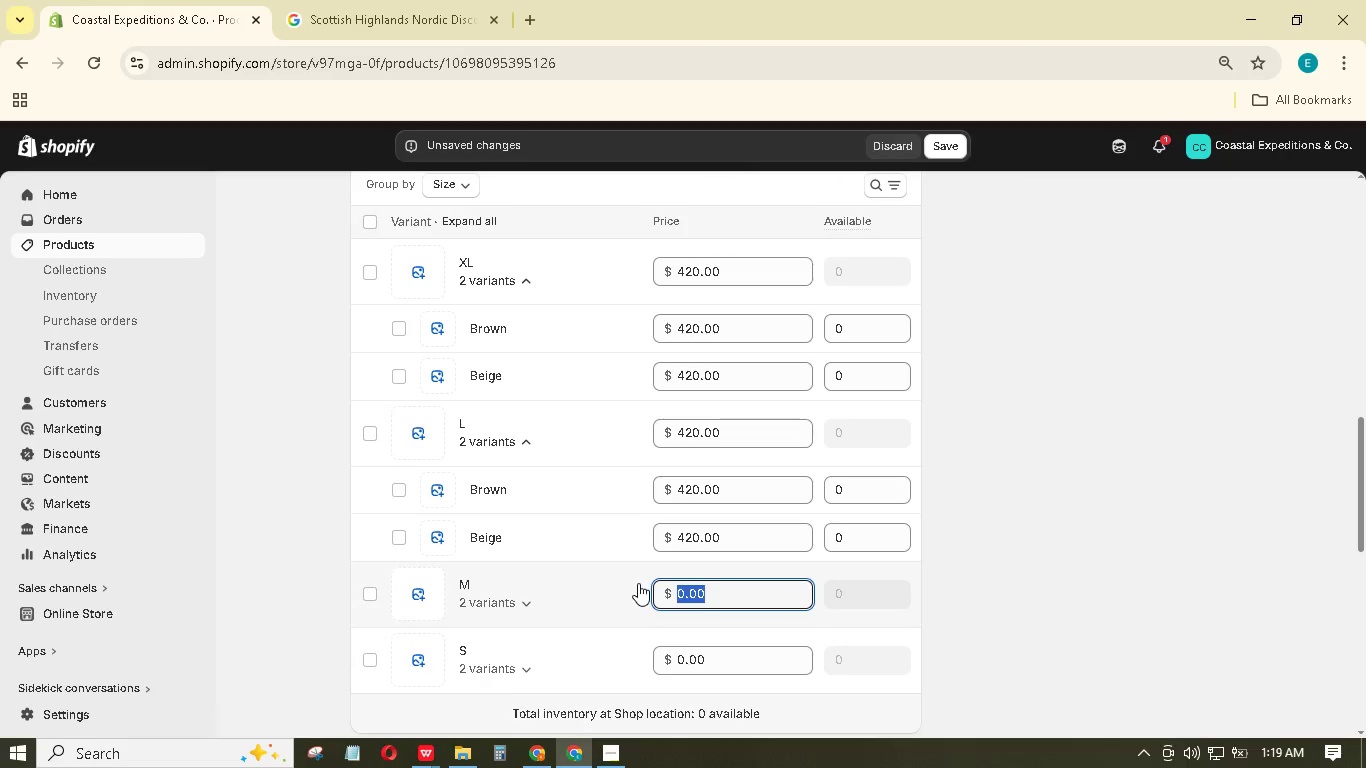 
key(Numpad4)
 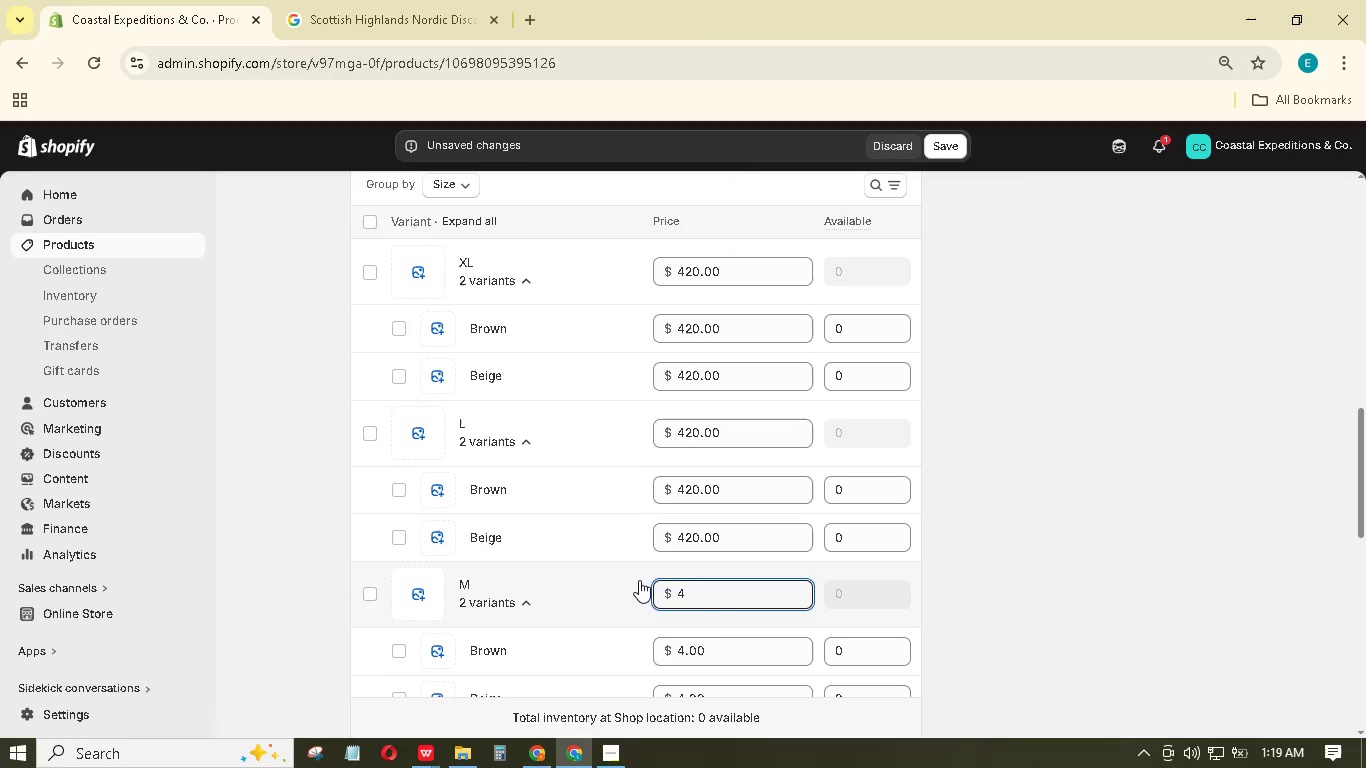 
key(Numpad2)
 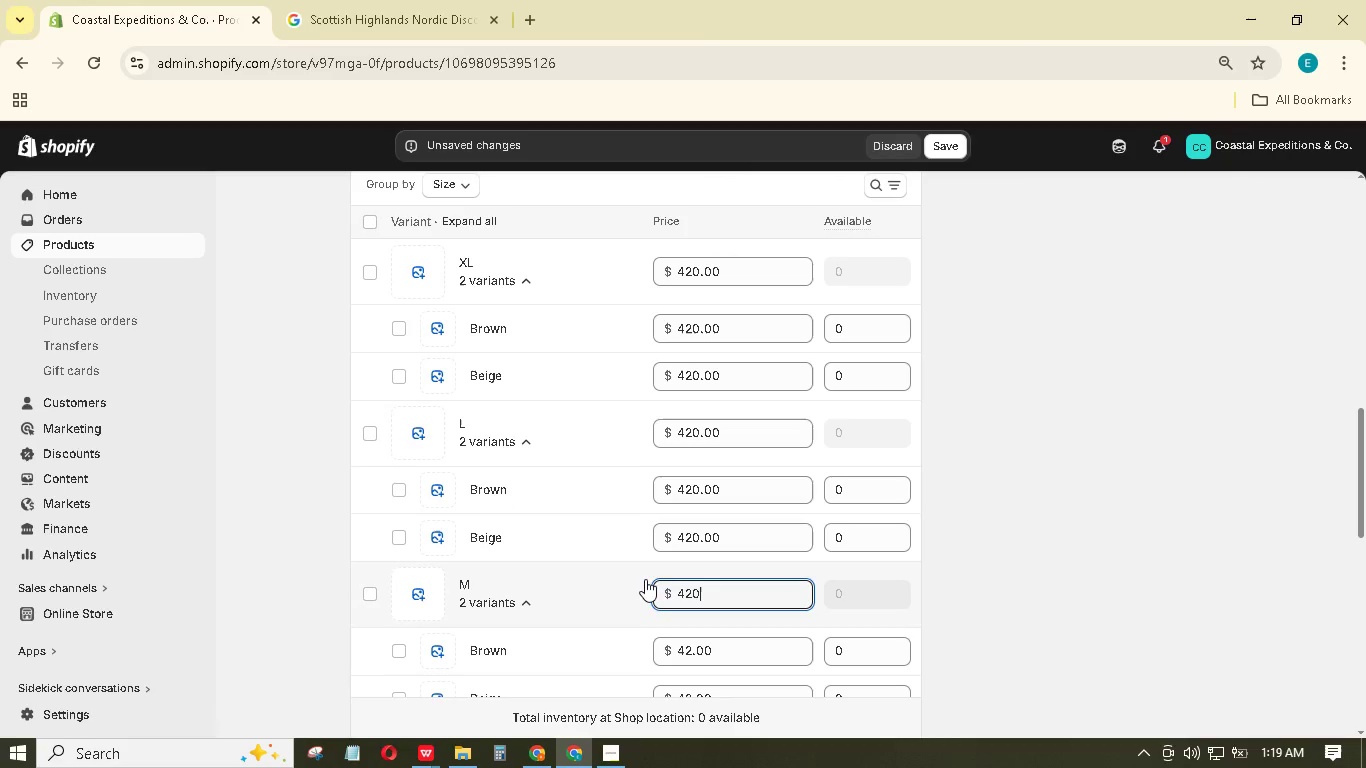 
key(Numpad0)
 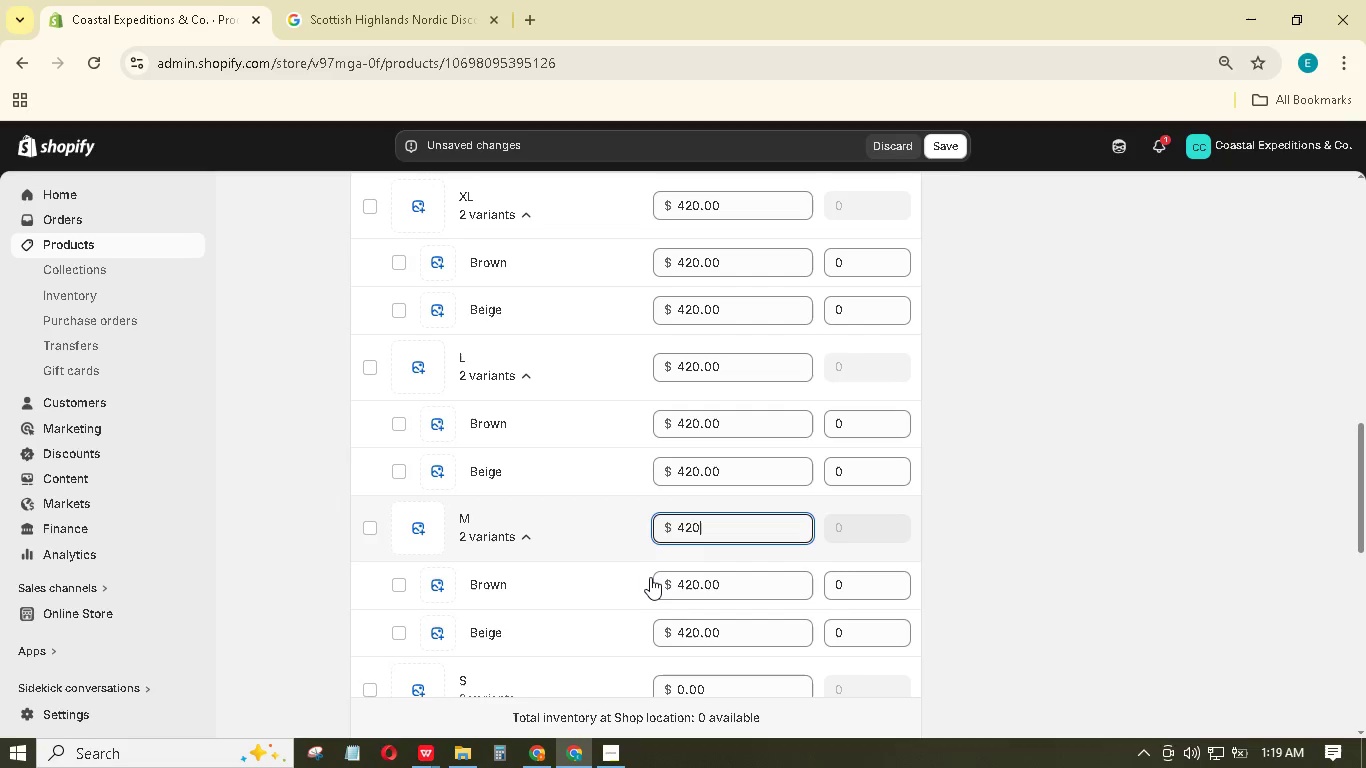 
scroll: coordinate [650, 577], scroll_direction: down, amount: 3.0
 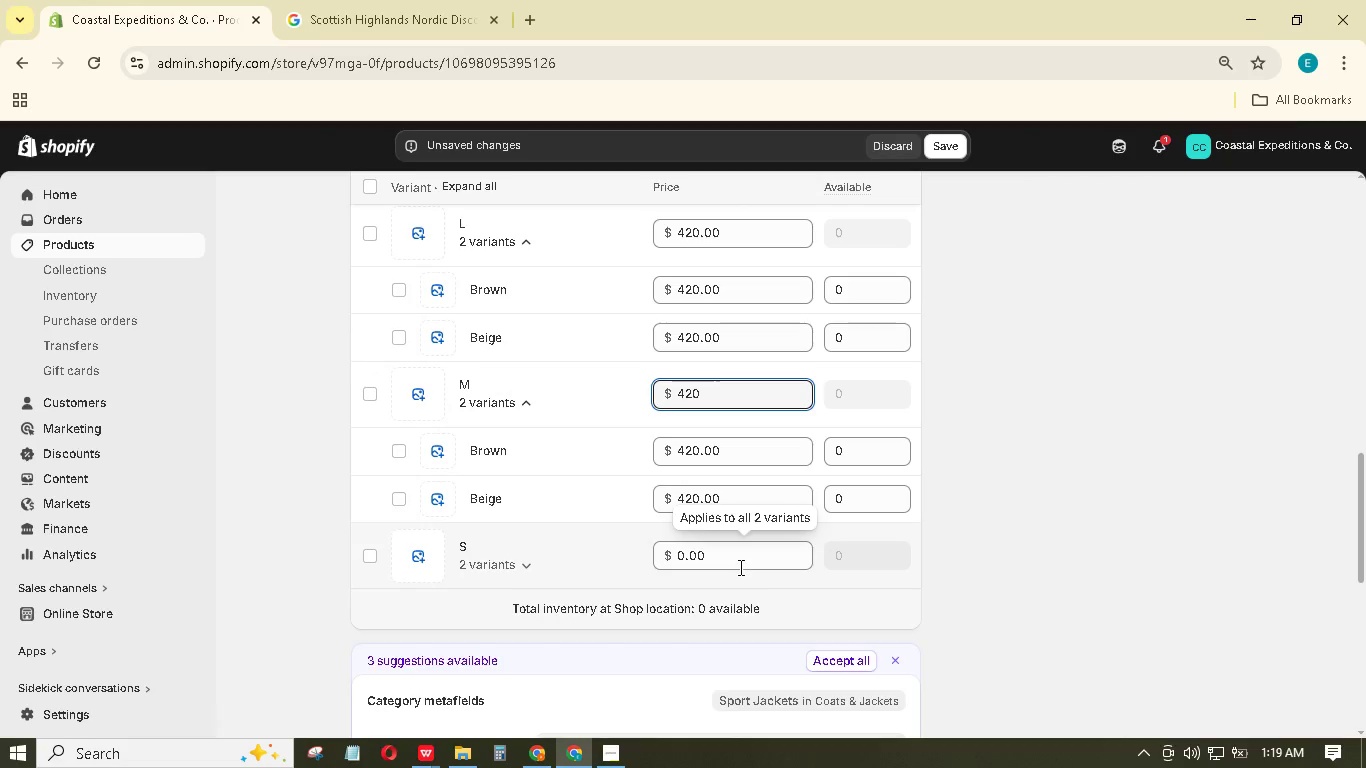 
left_click_drag(start_coordinate=[729, 558], to_coordinate=[662, 539])
 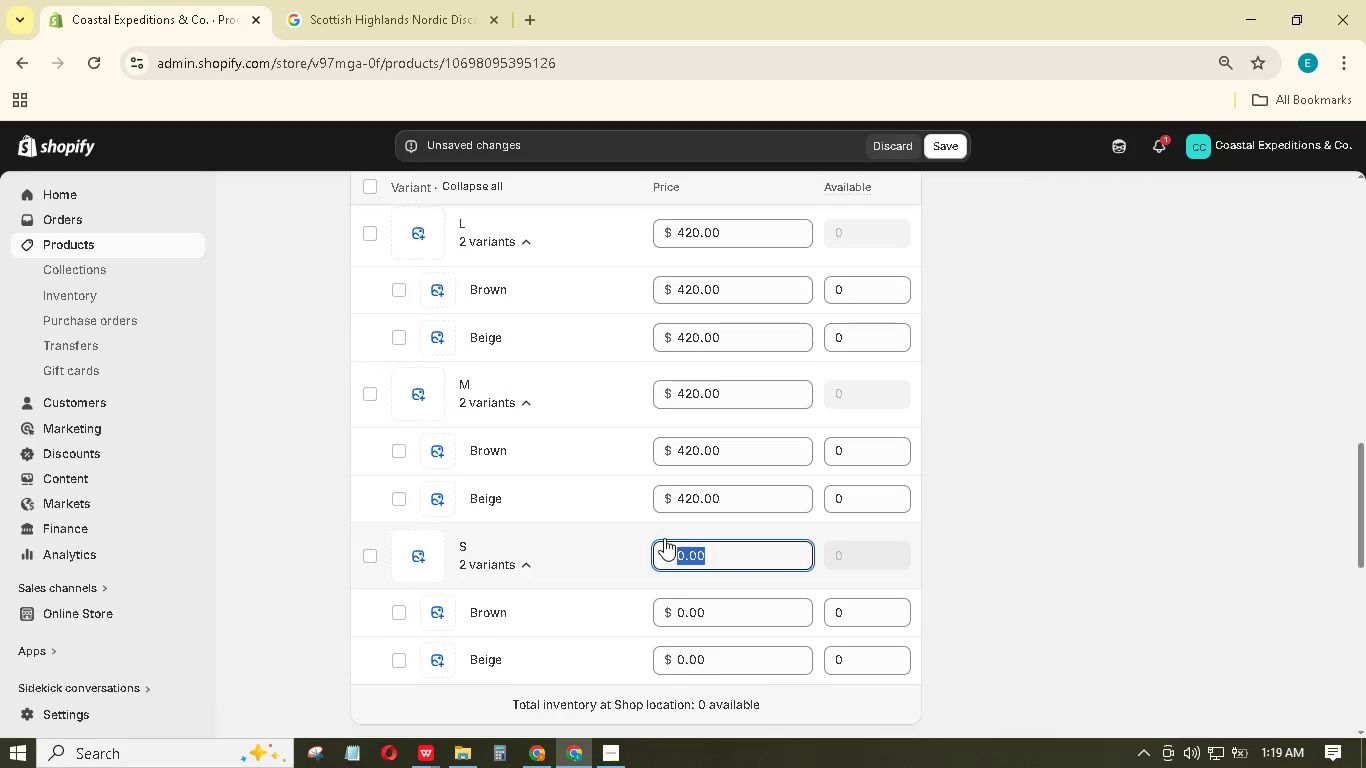 
hold_key(key=Numpad4, duration=0.31)
 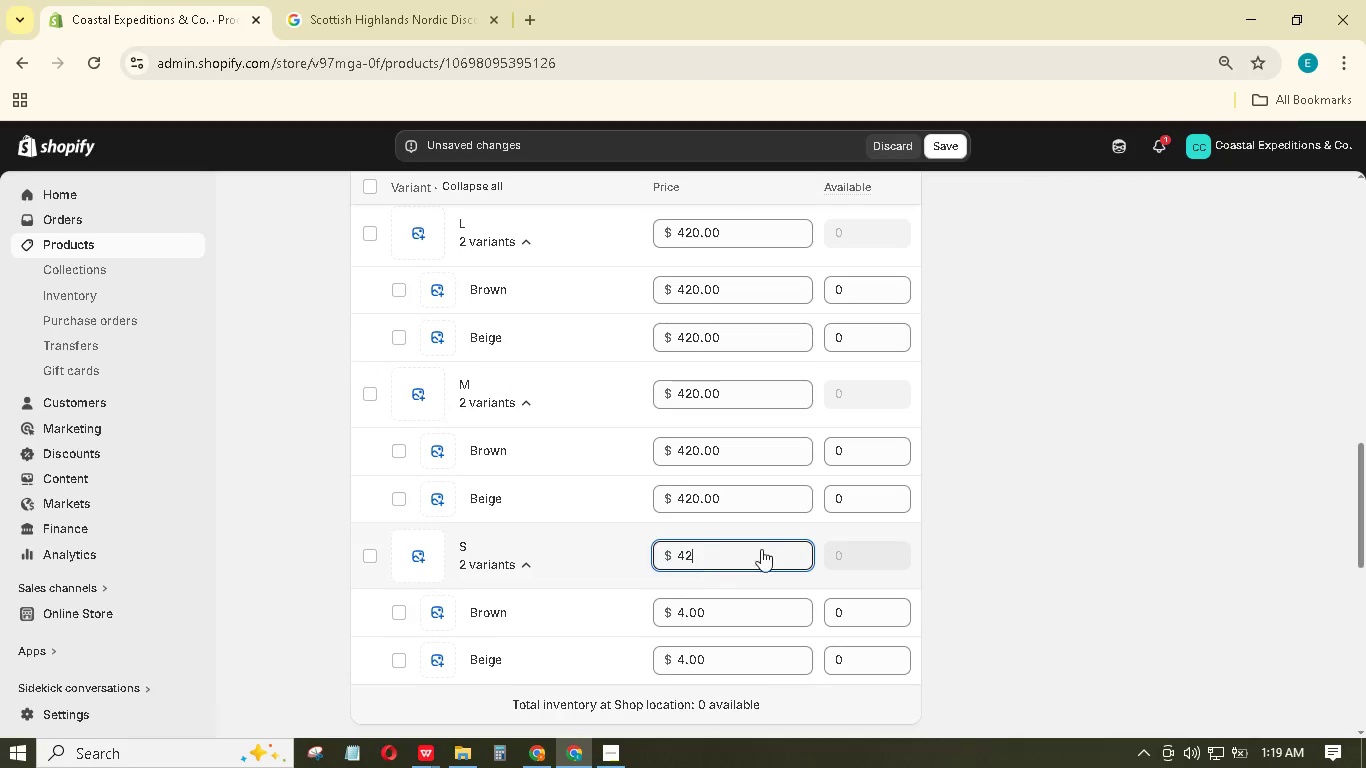 
key(Numpad2)
 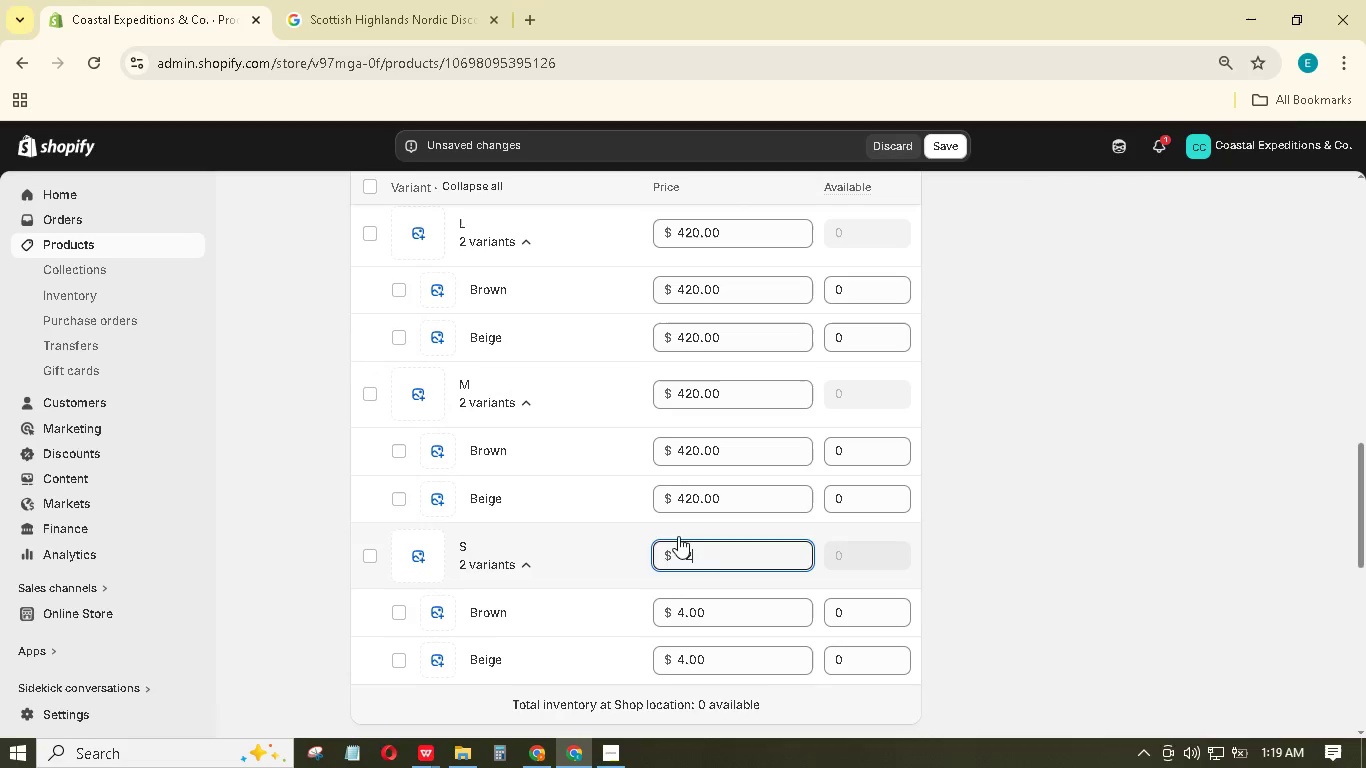 
key(Numpad0)
 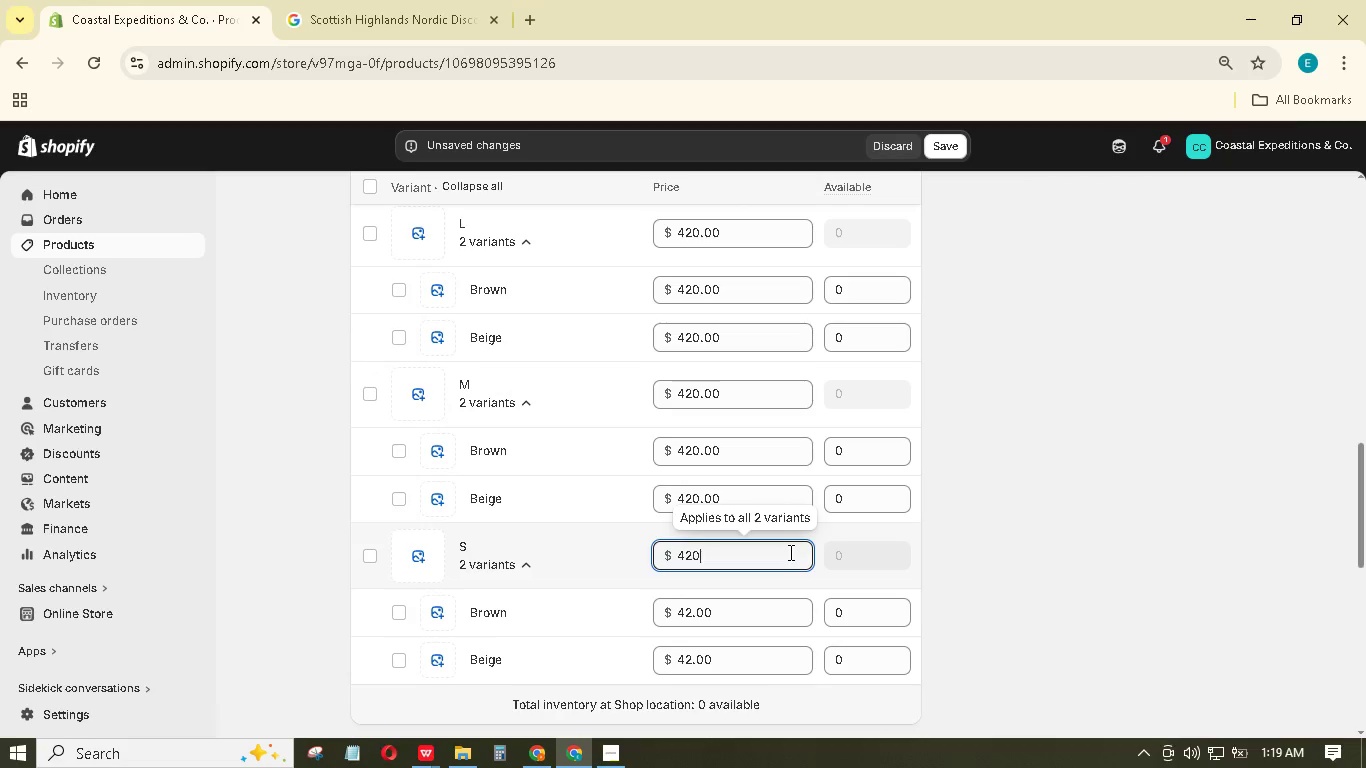 
scroll: coordinate [791, 557], scroll_direction: down, amount: 4.0
 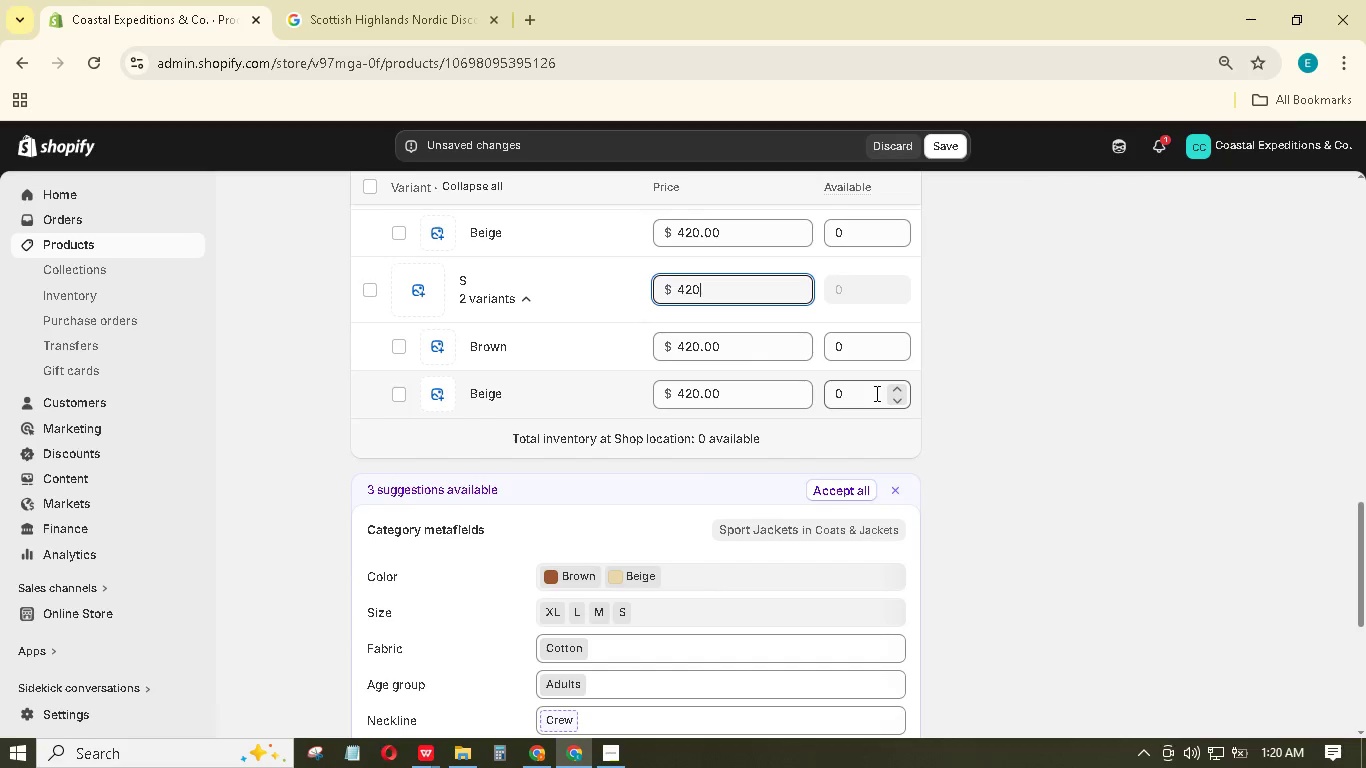 
left_click([875, 393])
 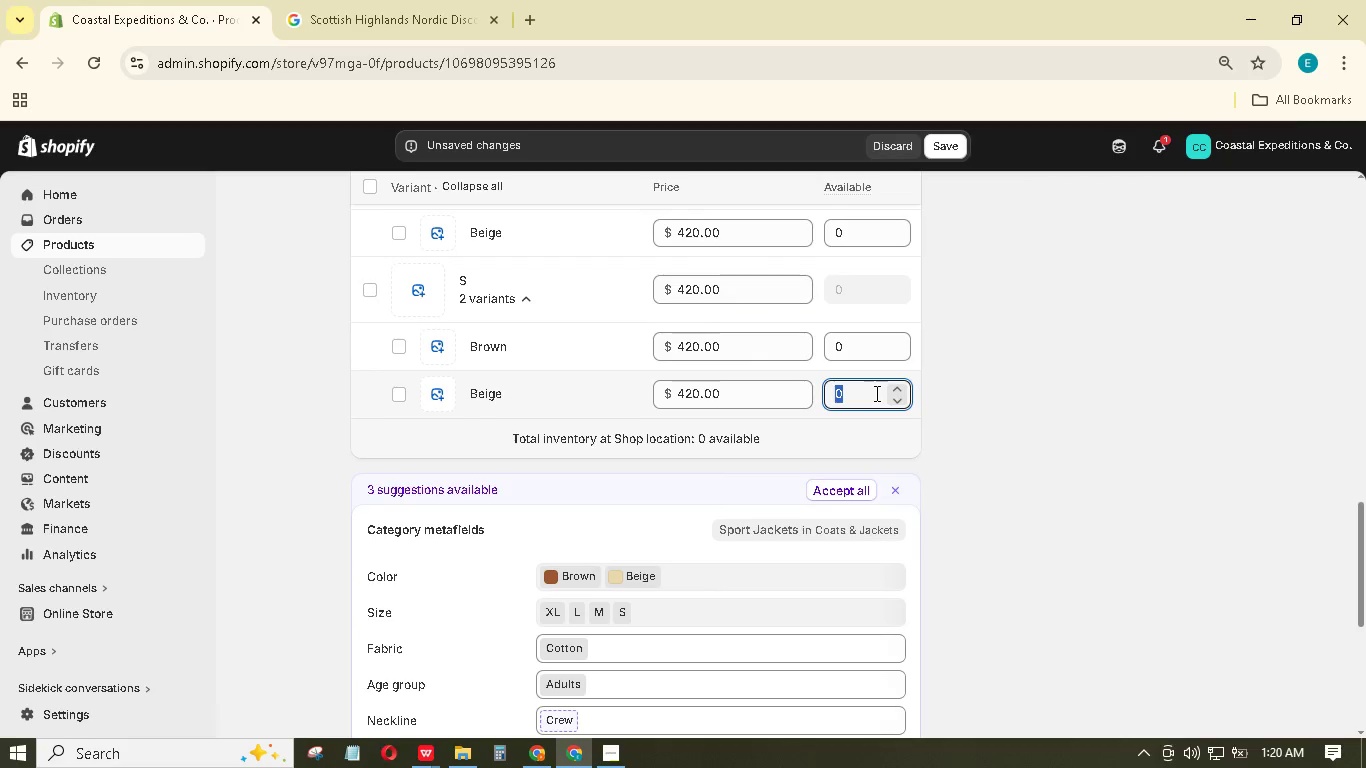 
key(Numpad1)
 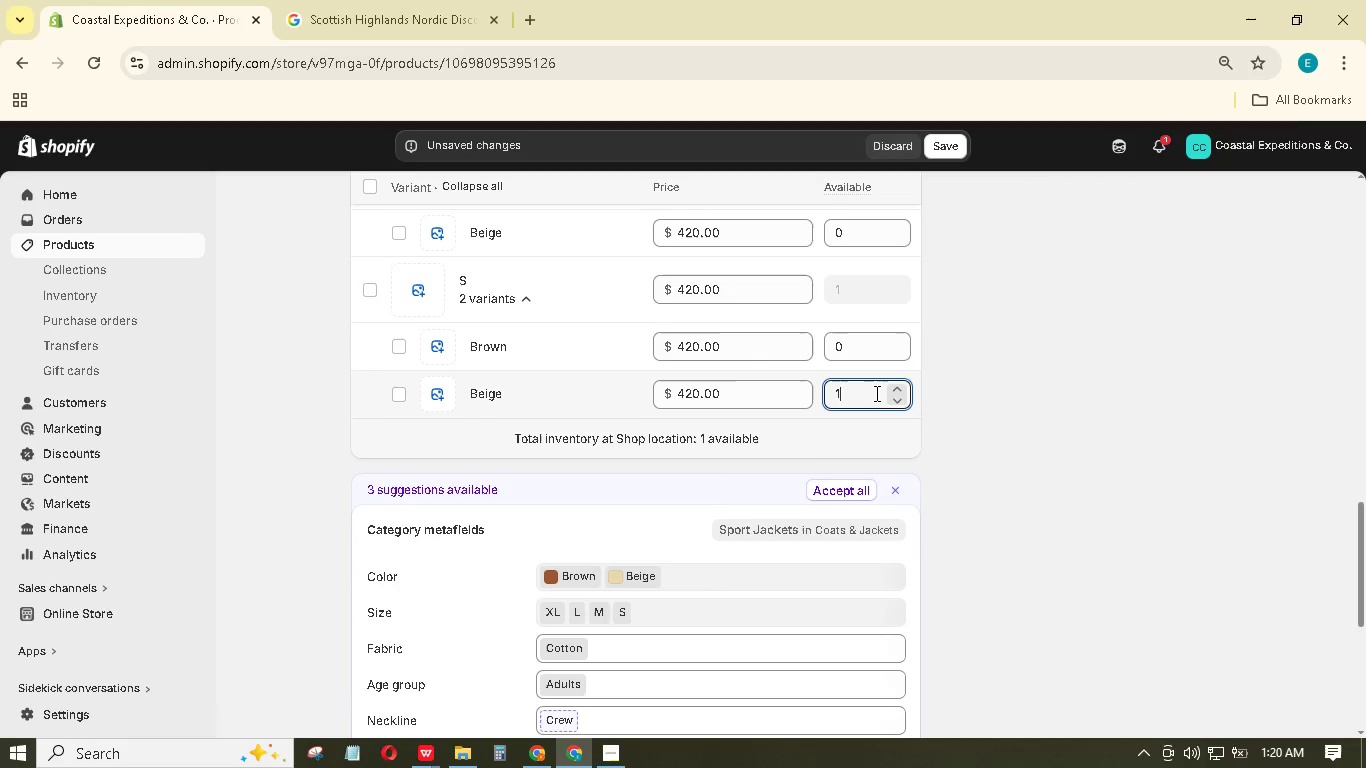 
key(Numpad0)
 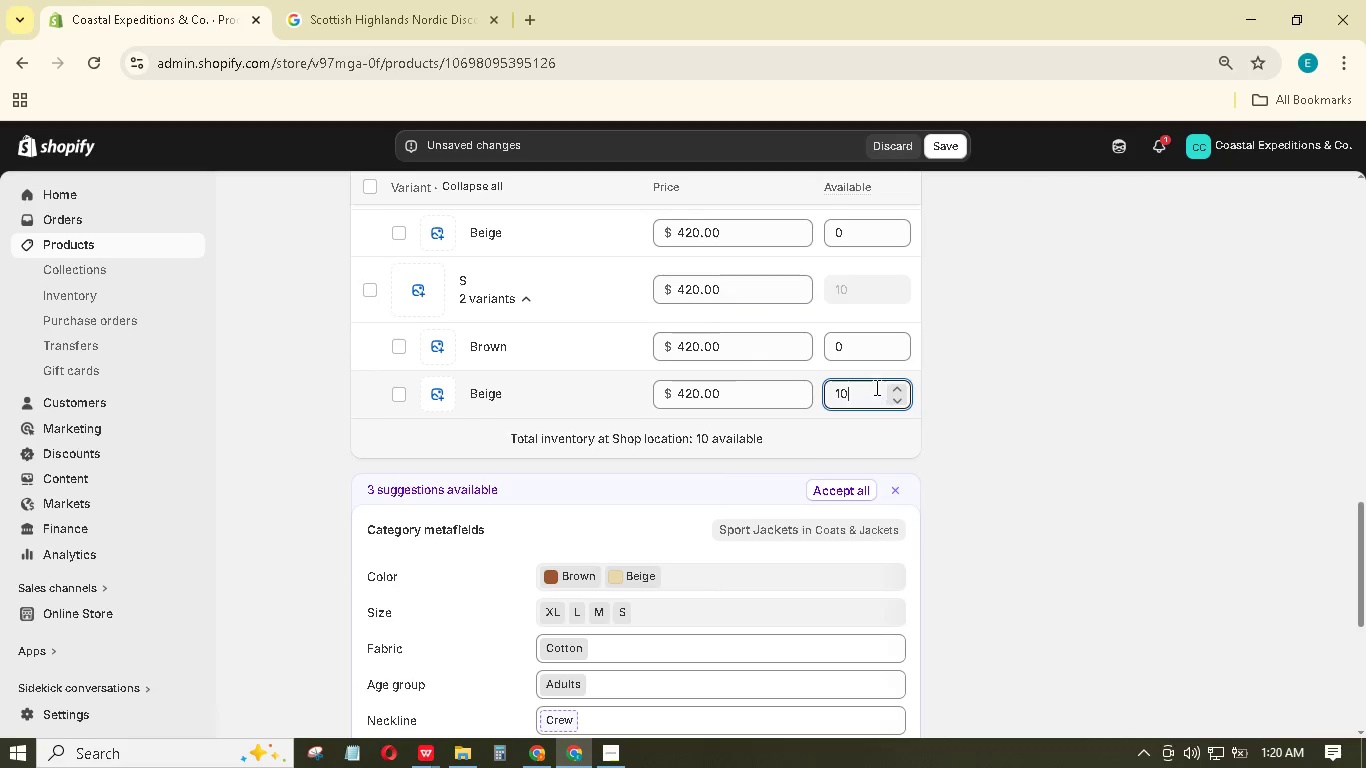 
key(Numpad0)
 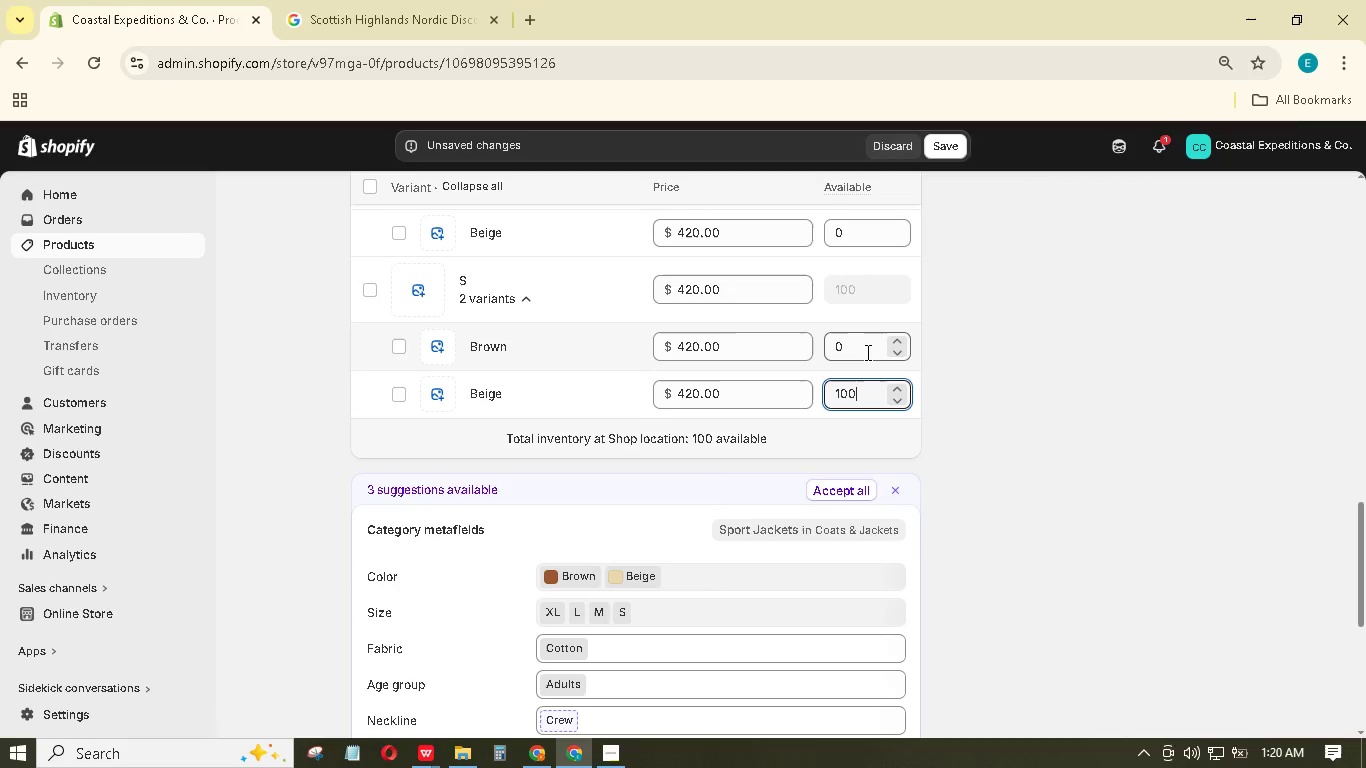 
left_click([866, 352])
 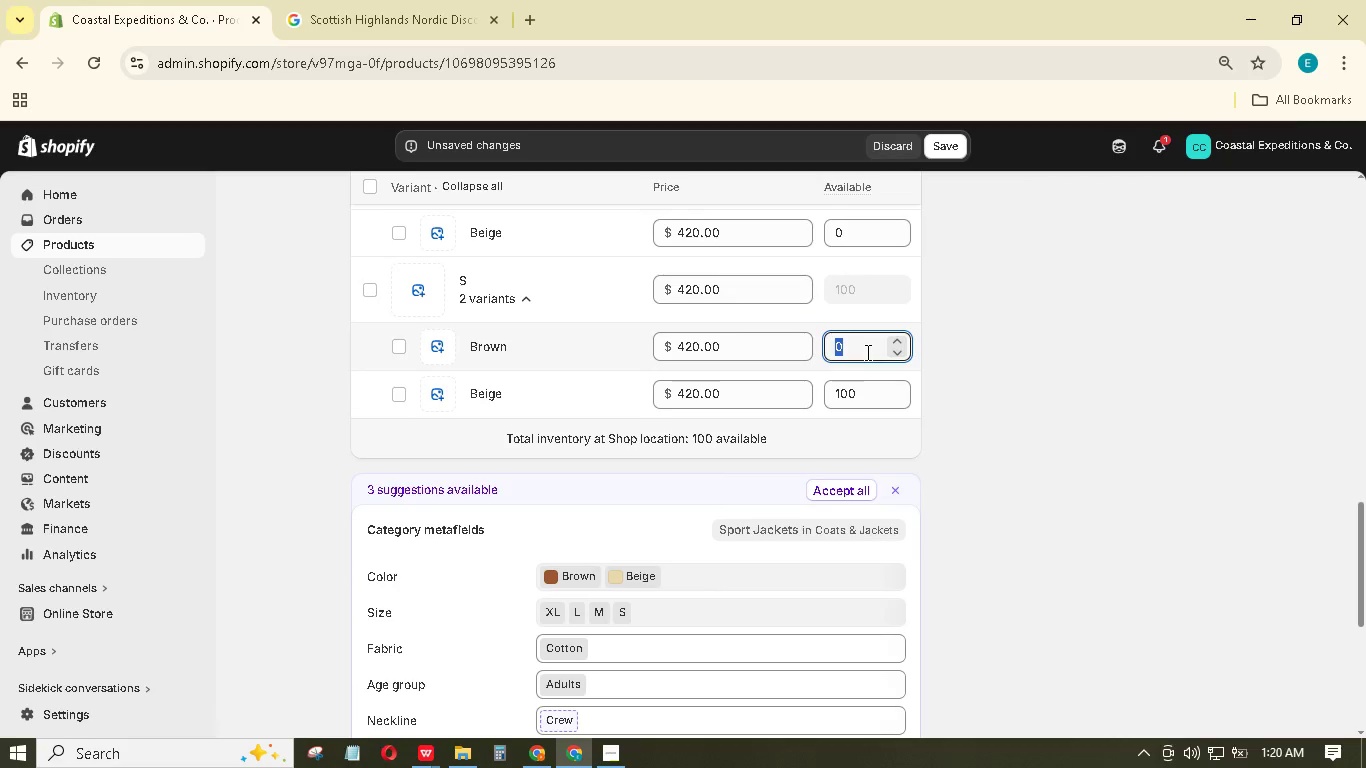 
key(Numpad1)
 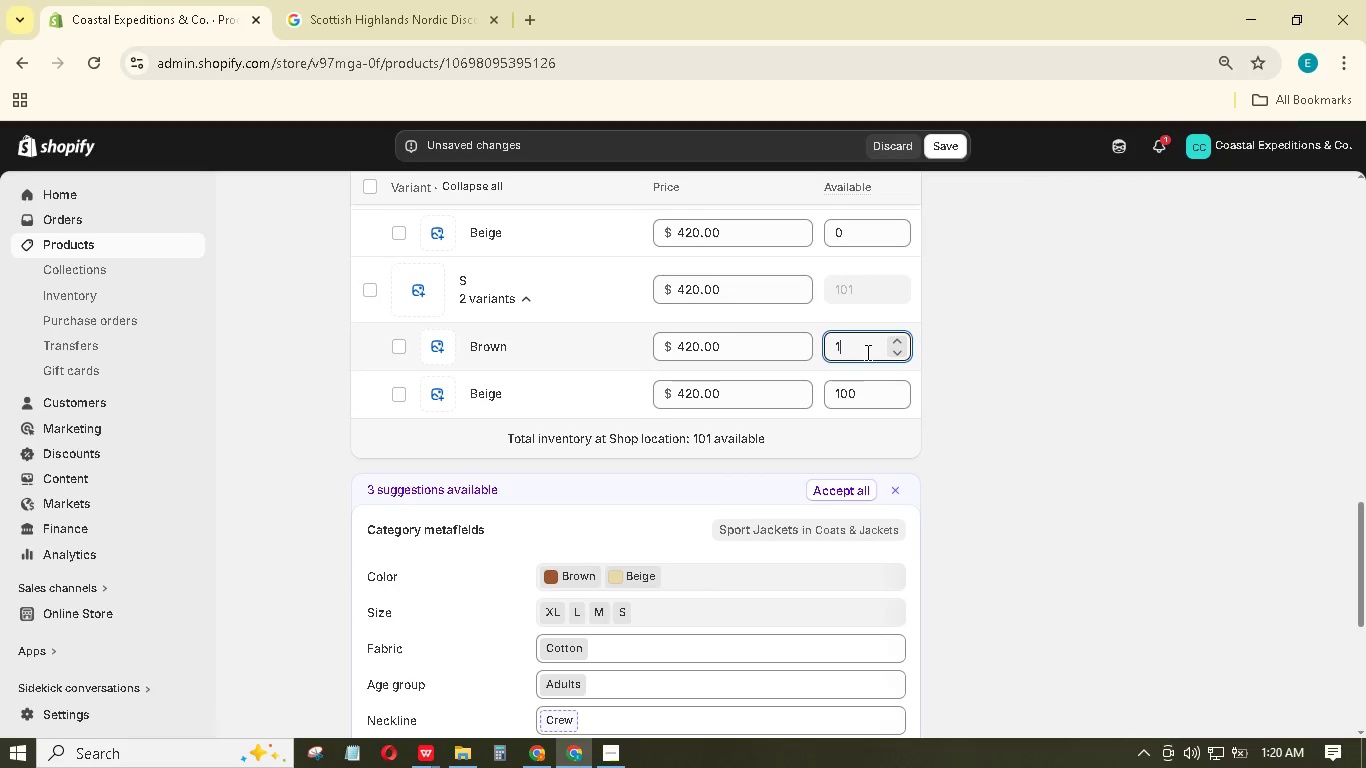 
key(Numpad0)
 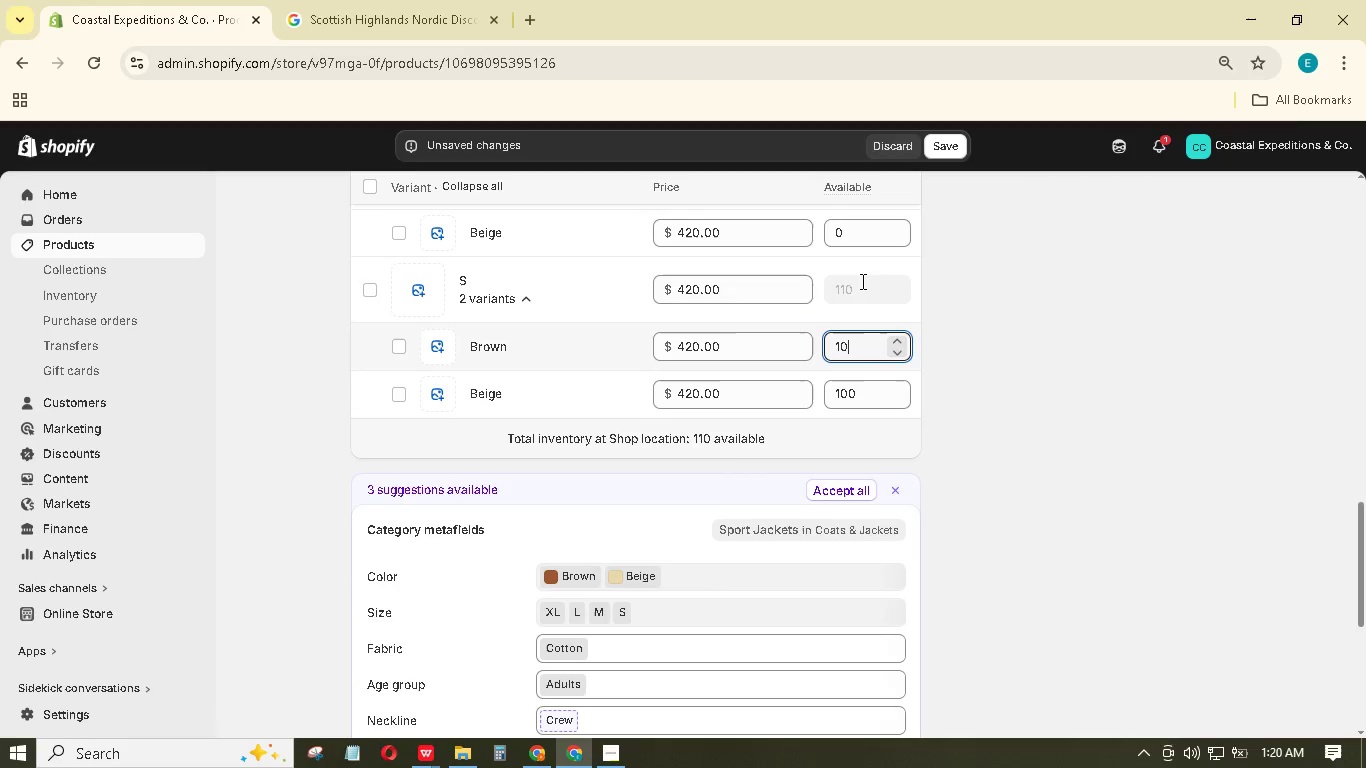 
key(Numpad0)
 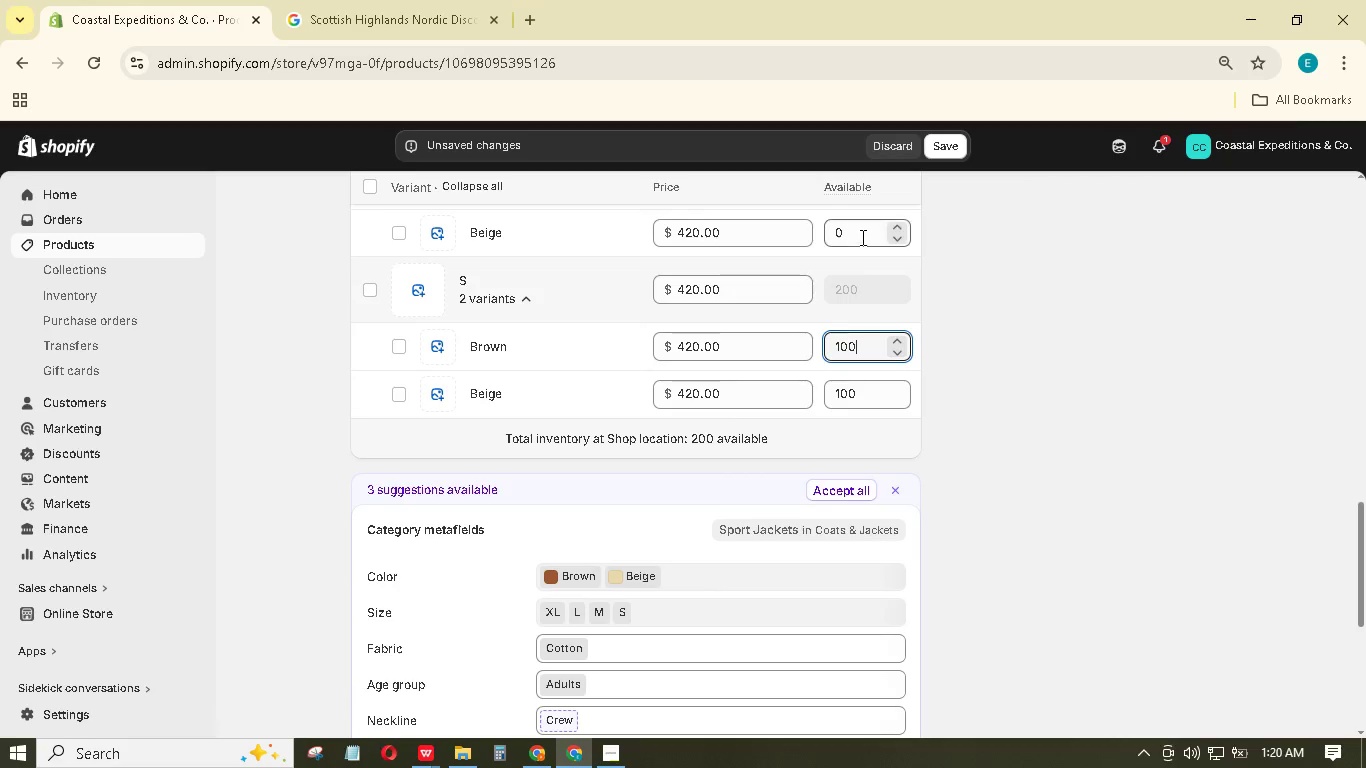 
left_click([861, 237])
 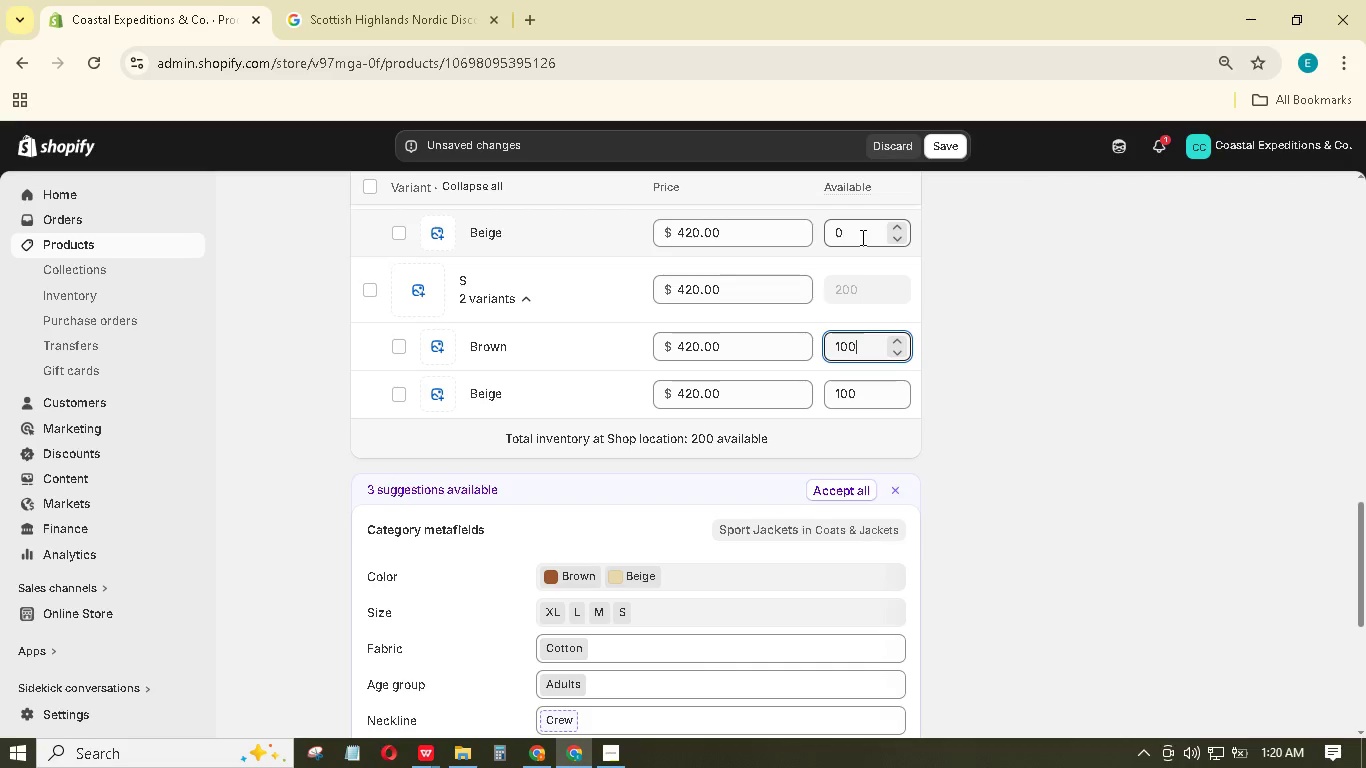 
key(Numpad1)
 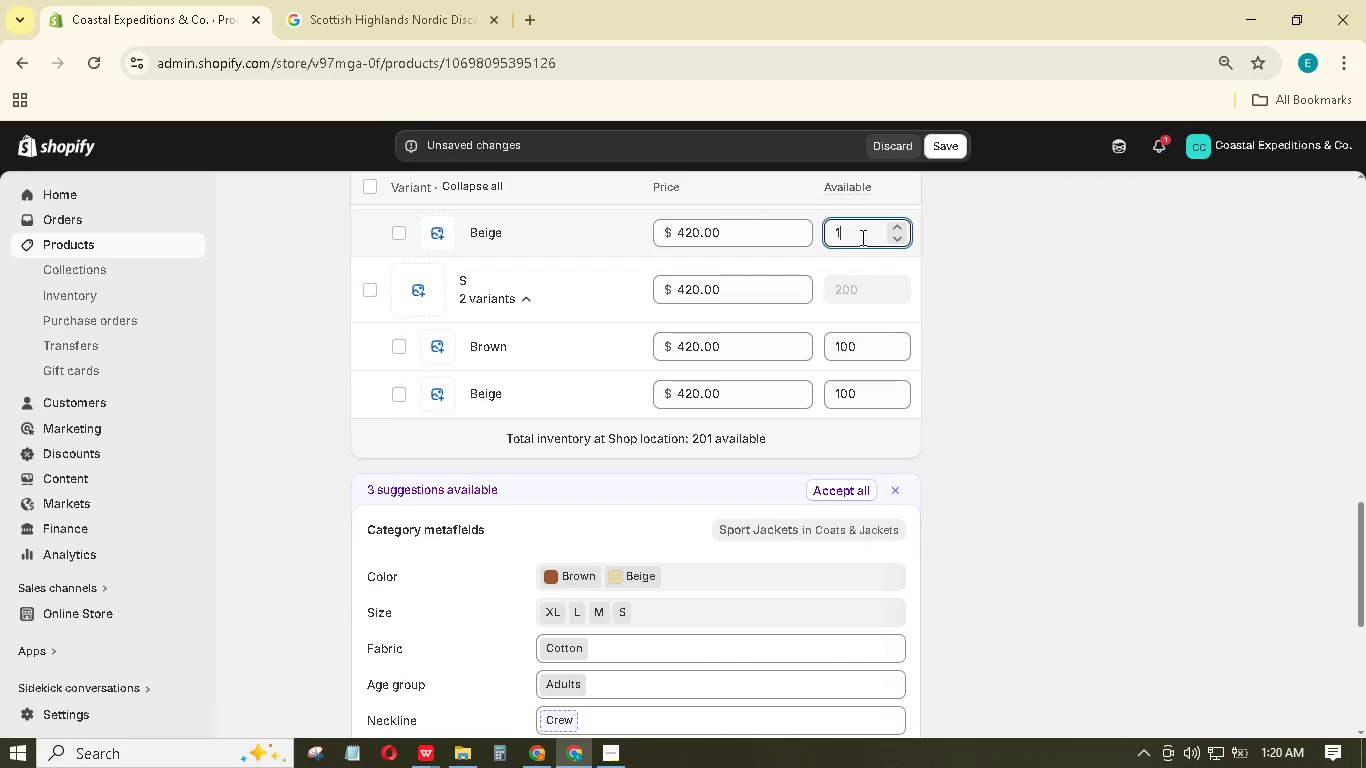 
key(Numpad0)
 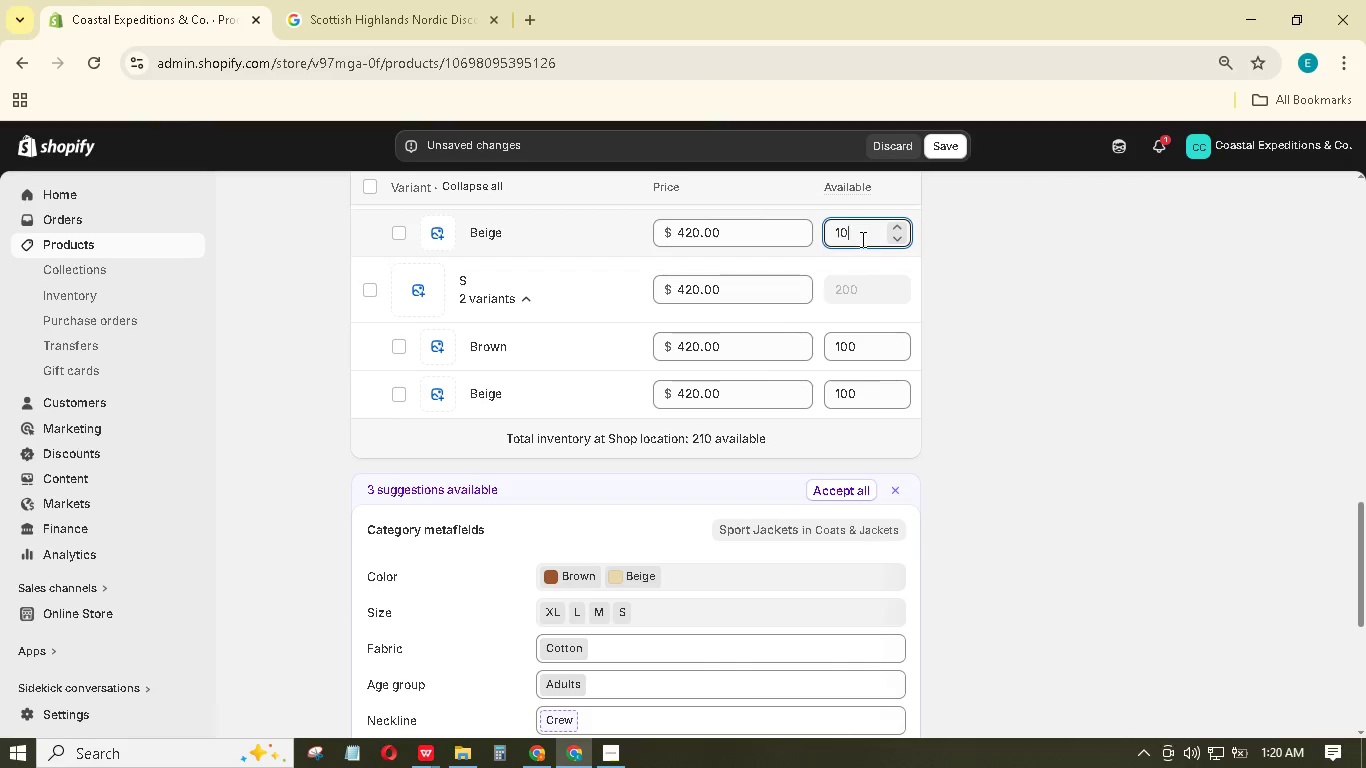 
key(Numpad0)
 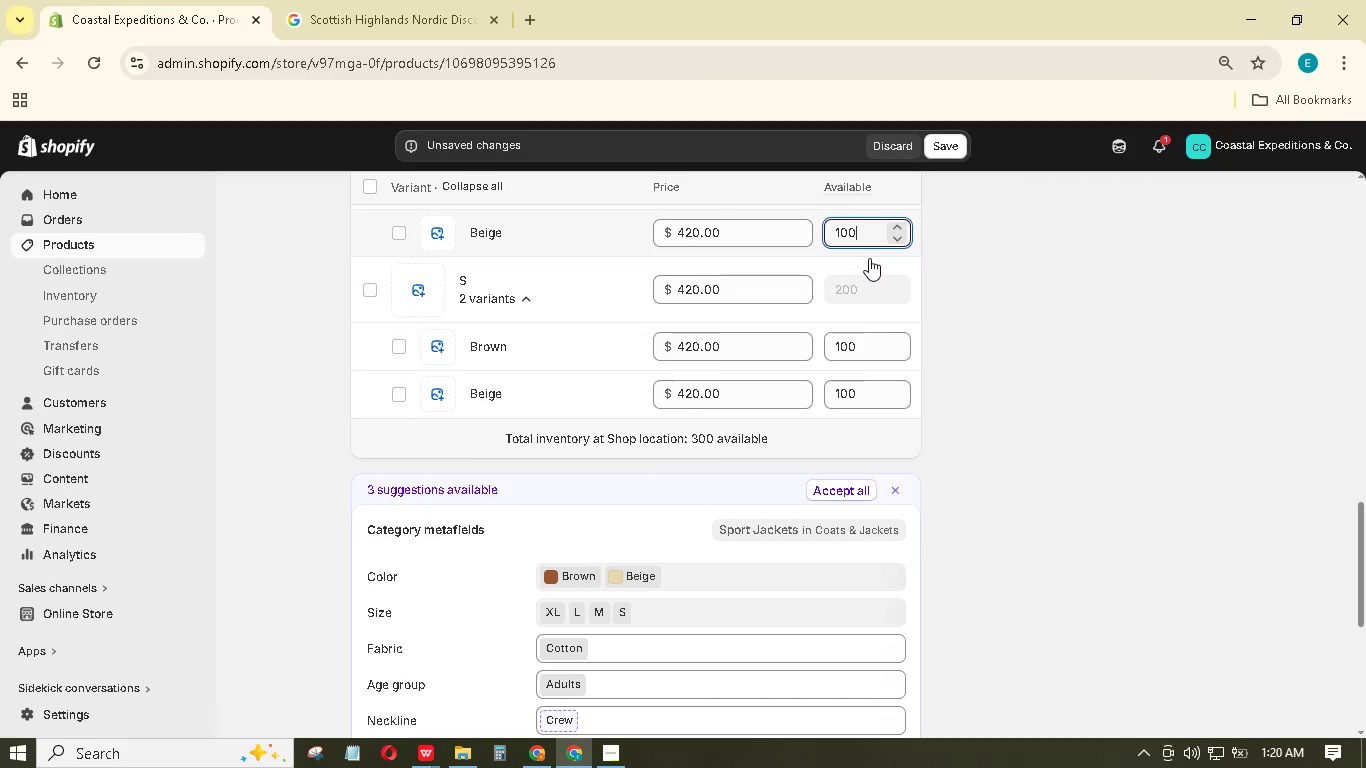 
scroll: coordinate [869, 258], scroll_direction: up, amount: 1.0
 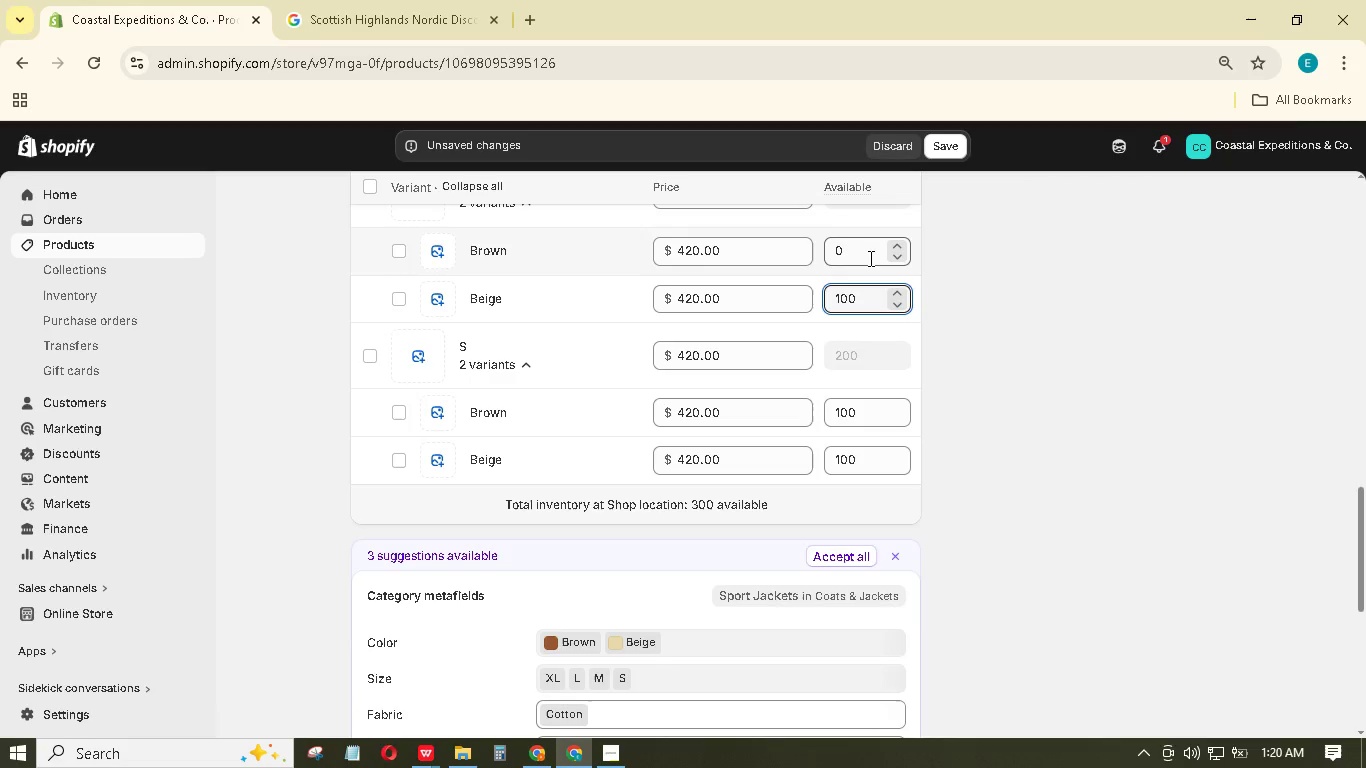 
left_click([869, 258])
 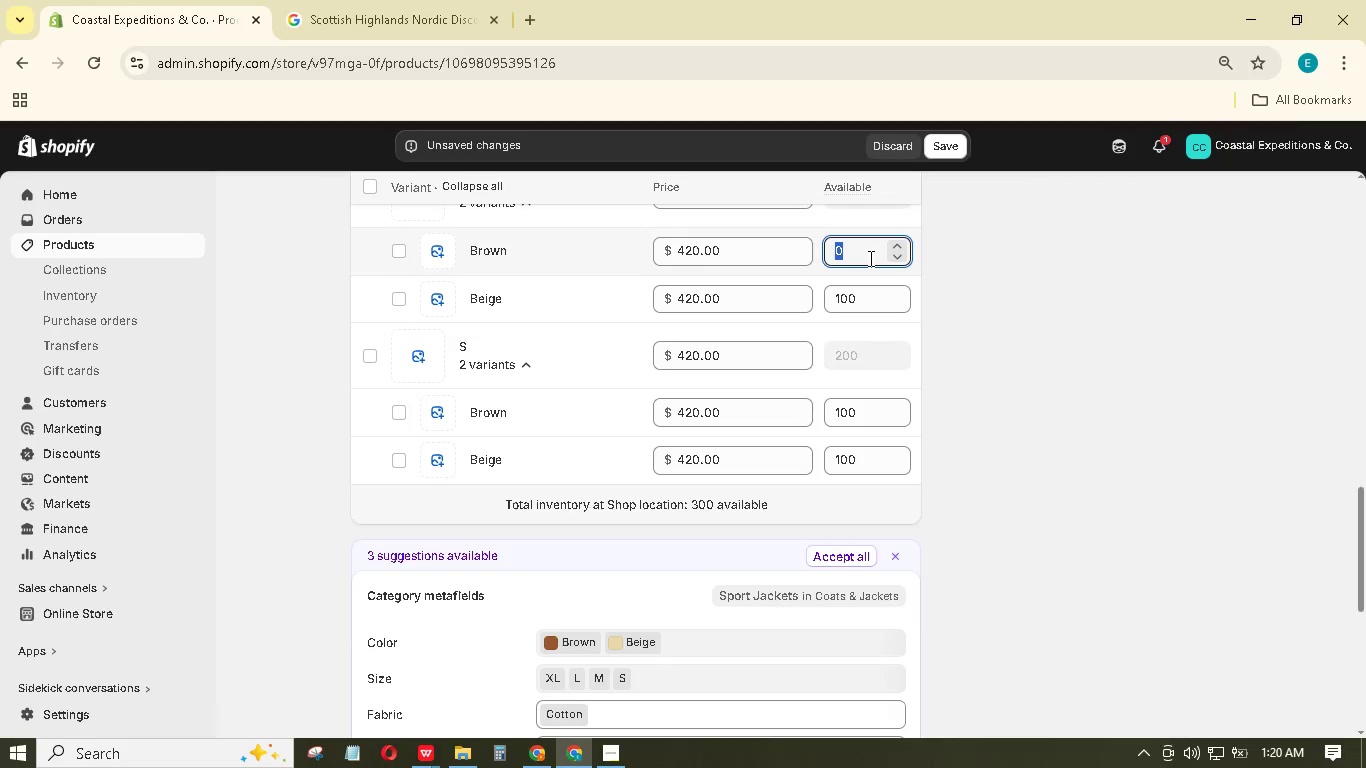 
key(Numpad1)
 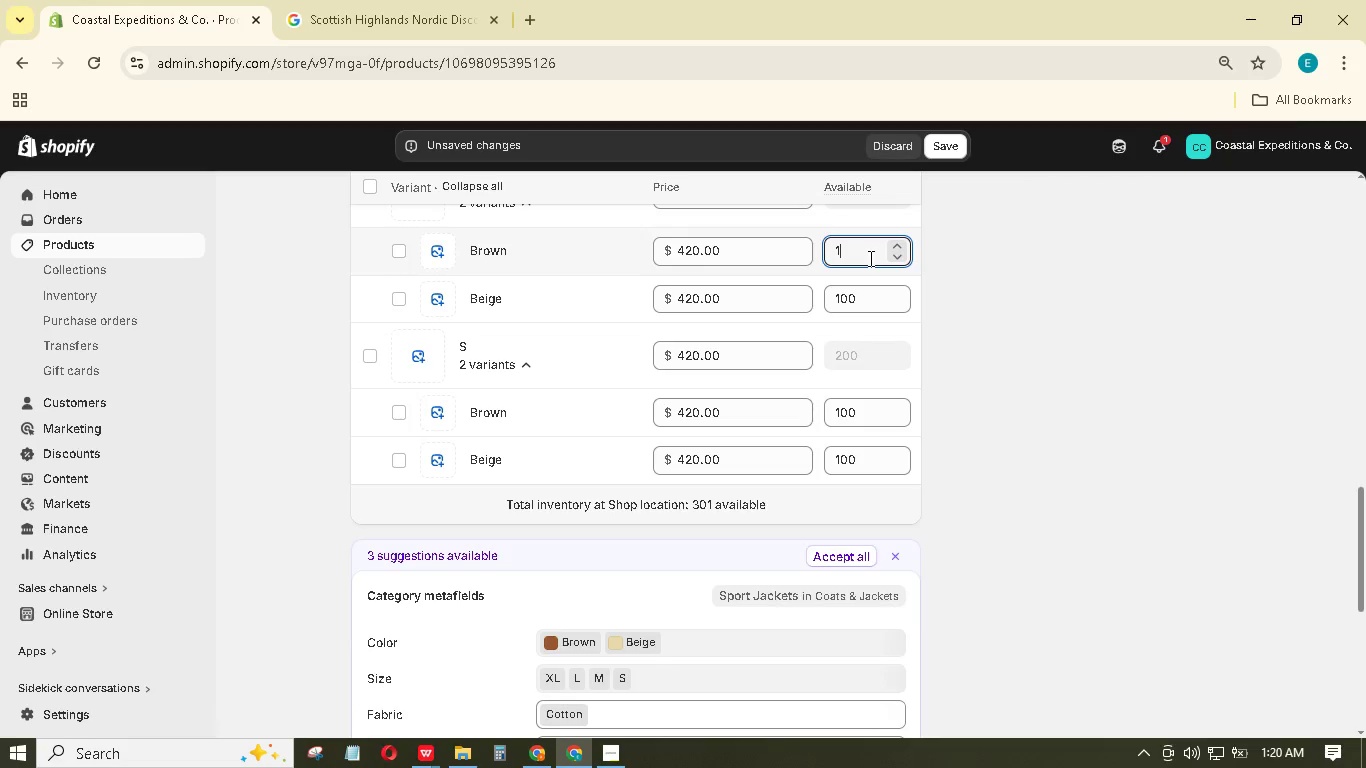 
key(Numpad0)
 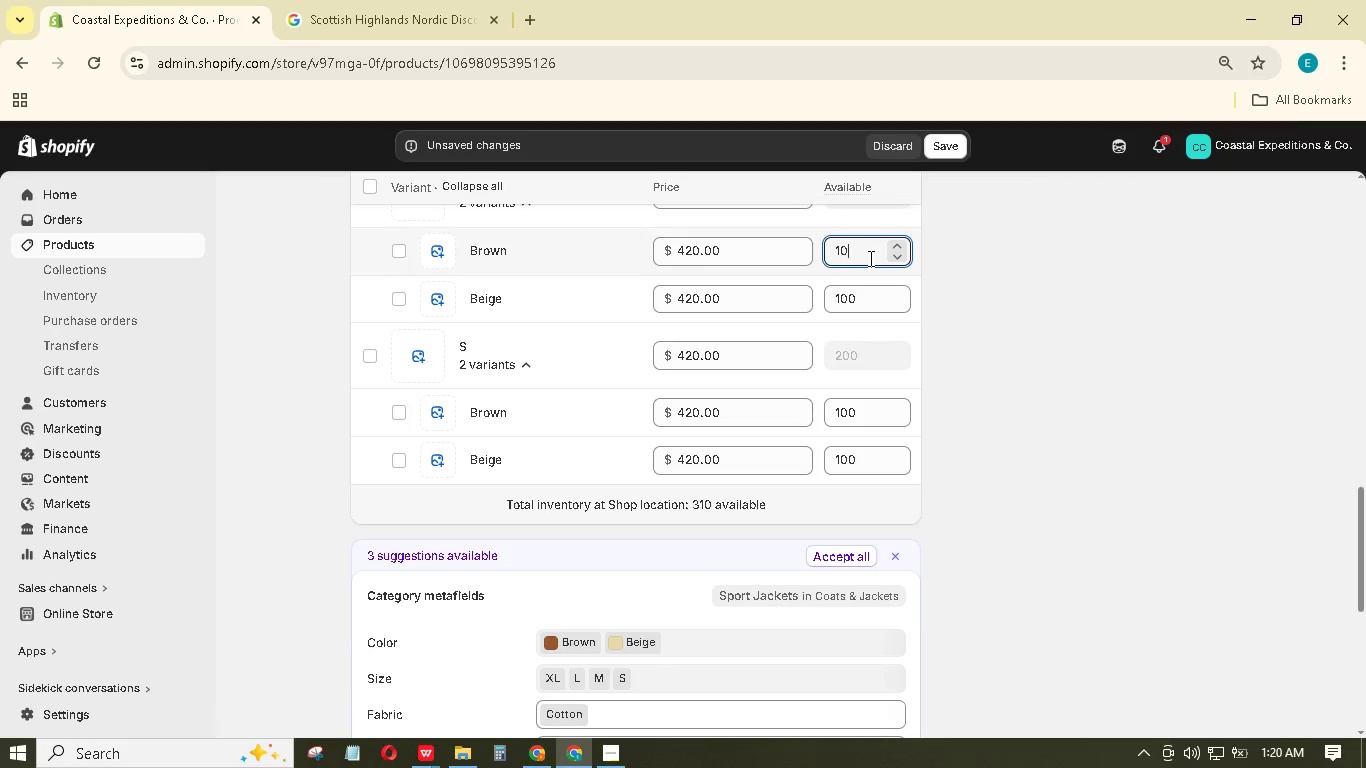 
key(Numpad0)
 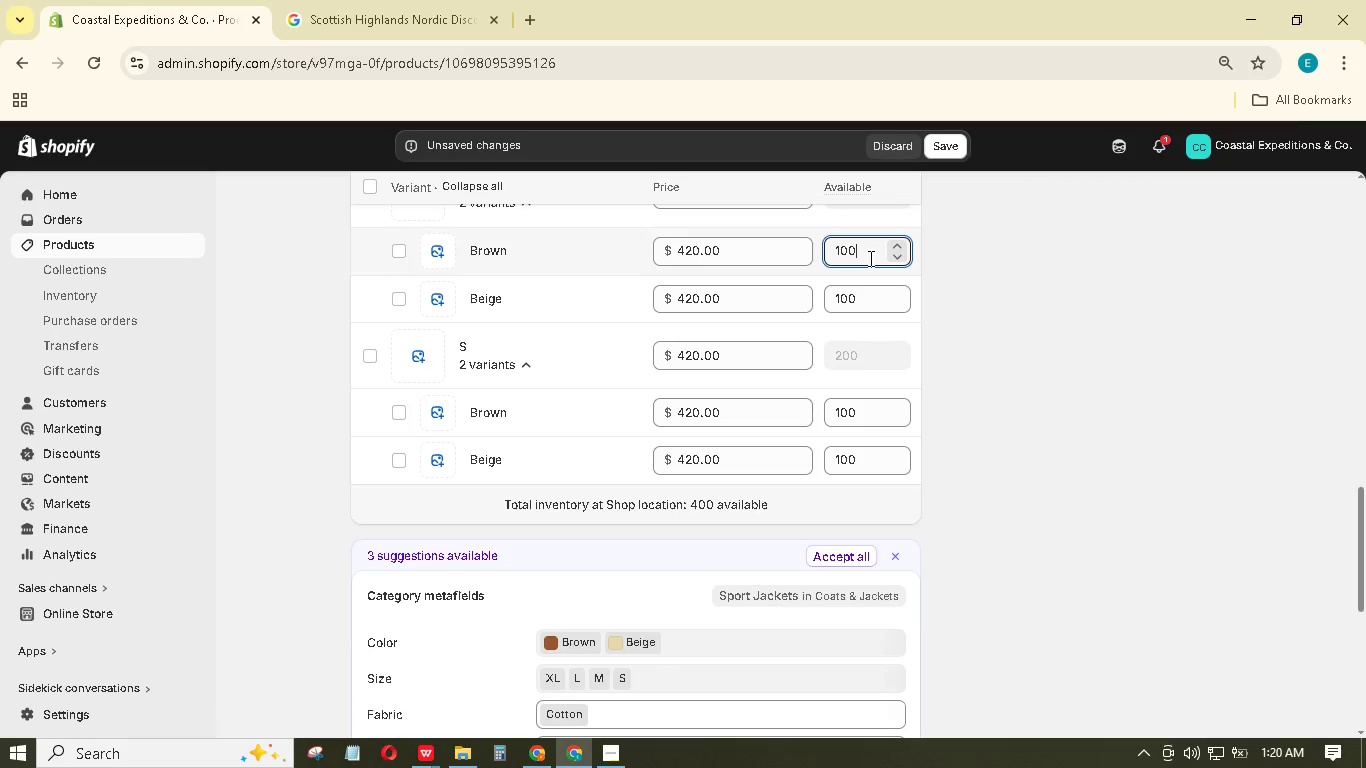 
scroll: coordinate [869, 258], scroll_direction: up, amount: 1.0
 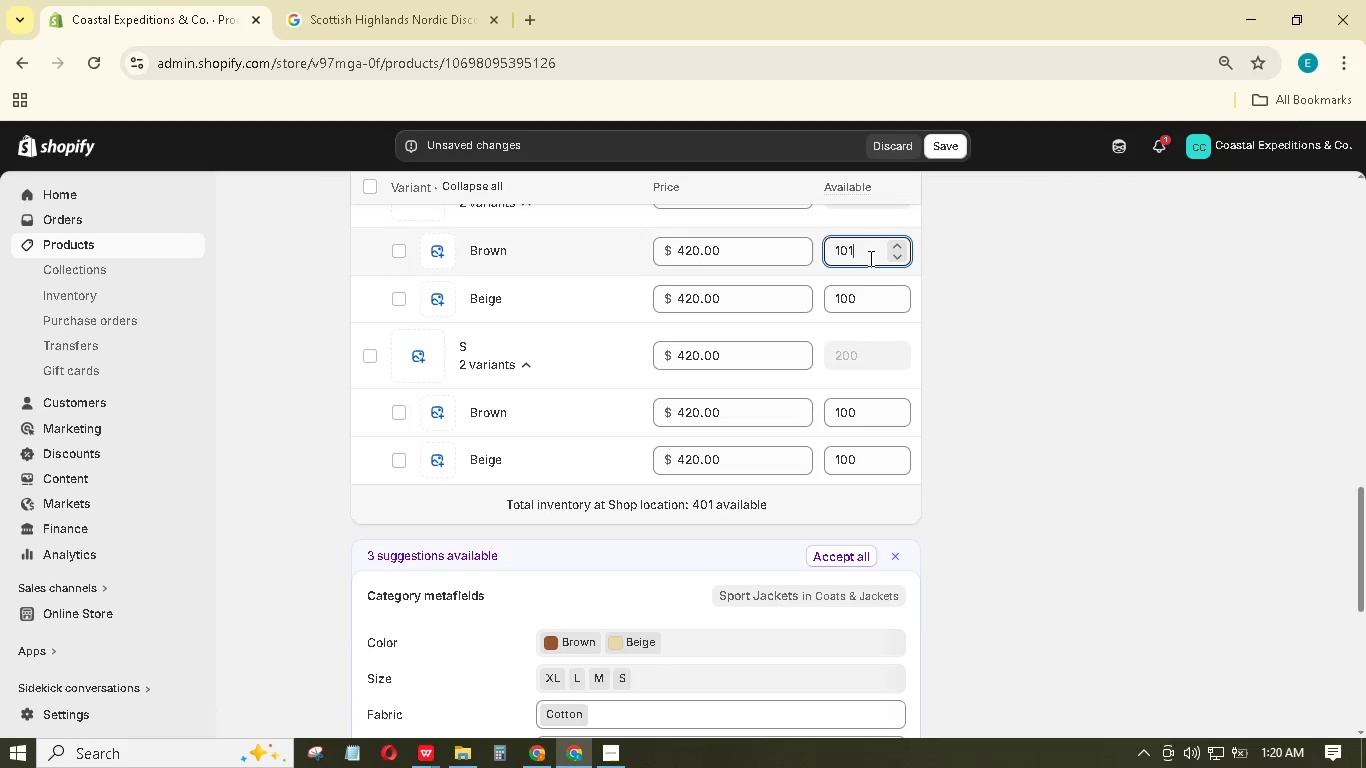 
scroll: coordinate [869, 258], scroll_direction: down, amount: 1.0
 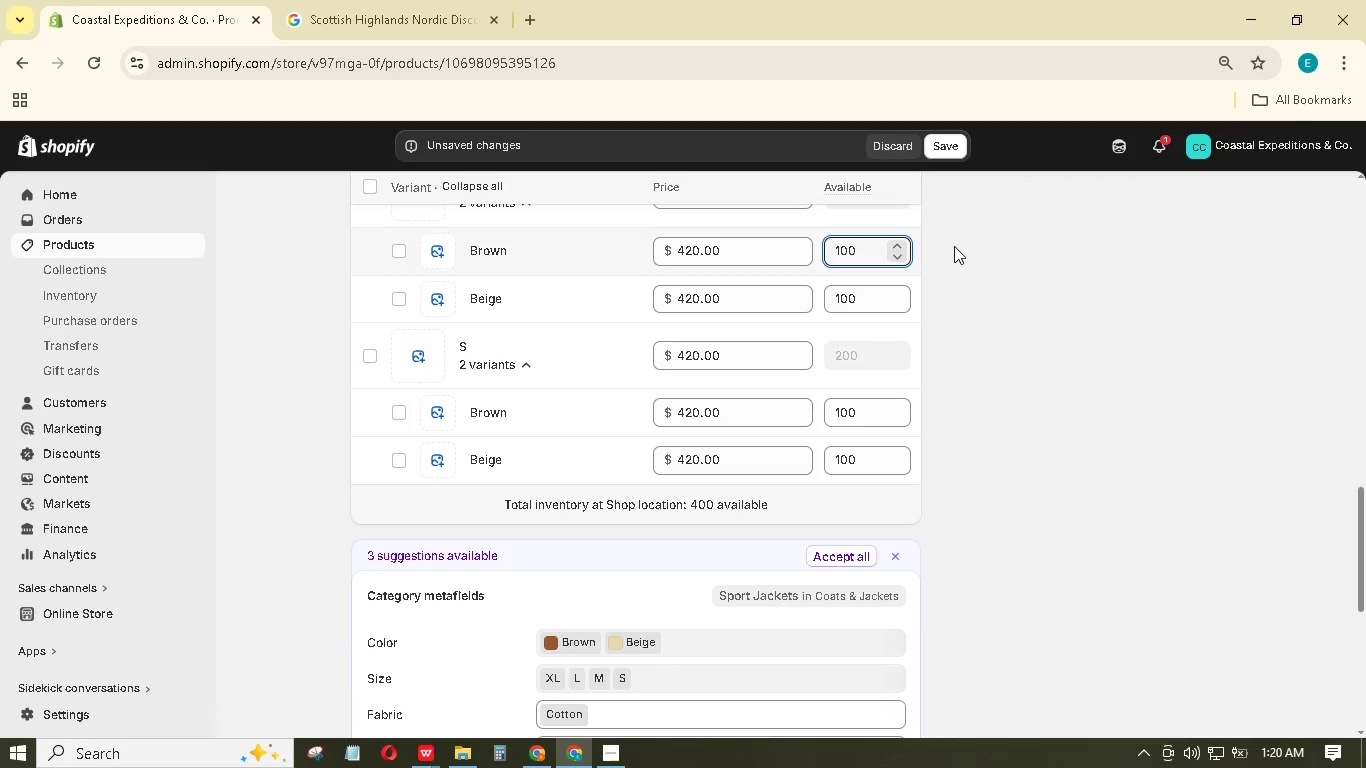 
left_click([963, 248])
 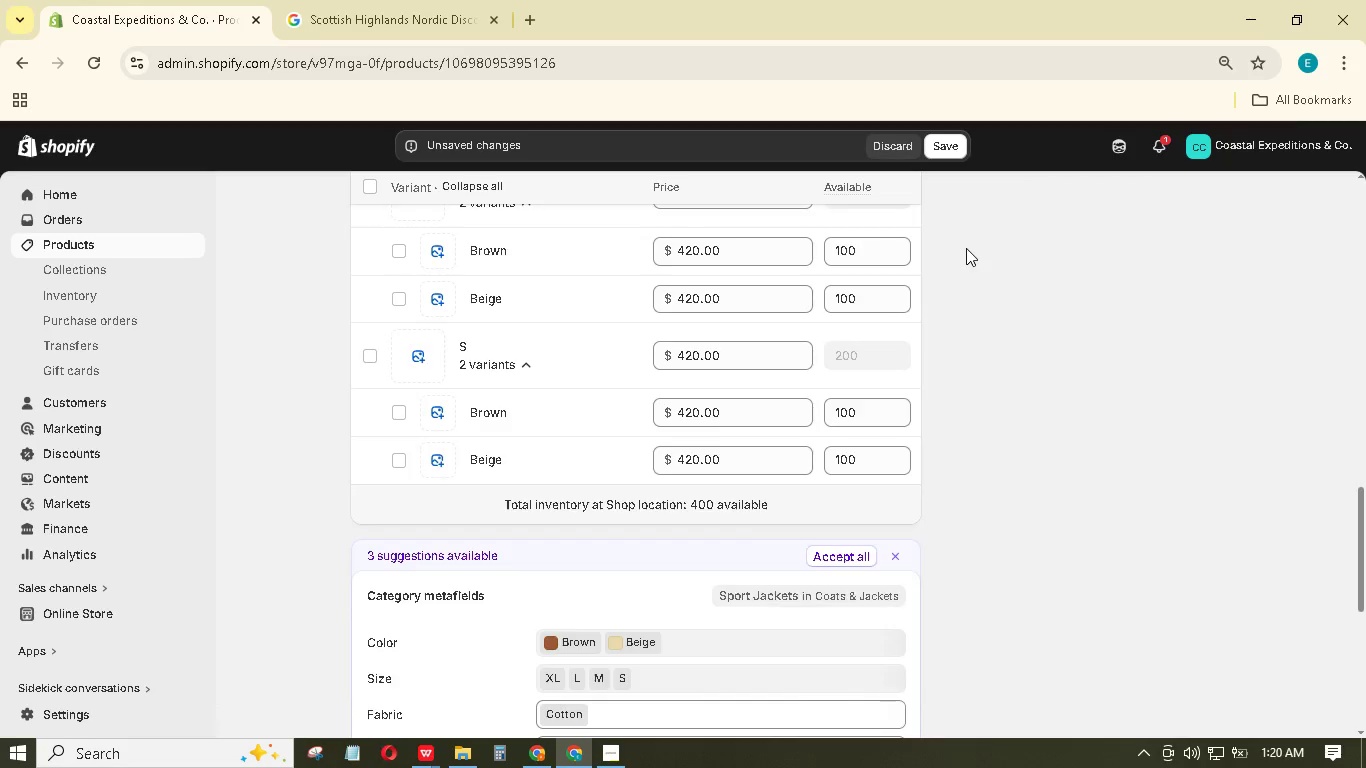 
scroll: coordinate [968, 246], scroll_direction: up, amount: 3.0
 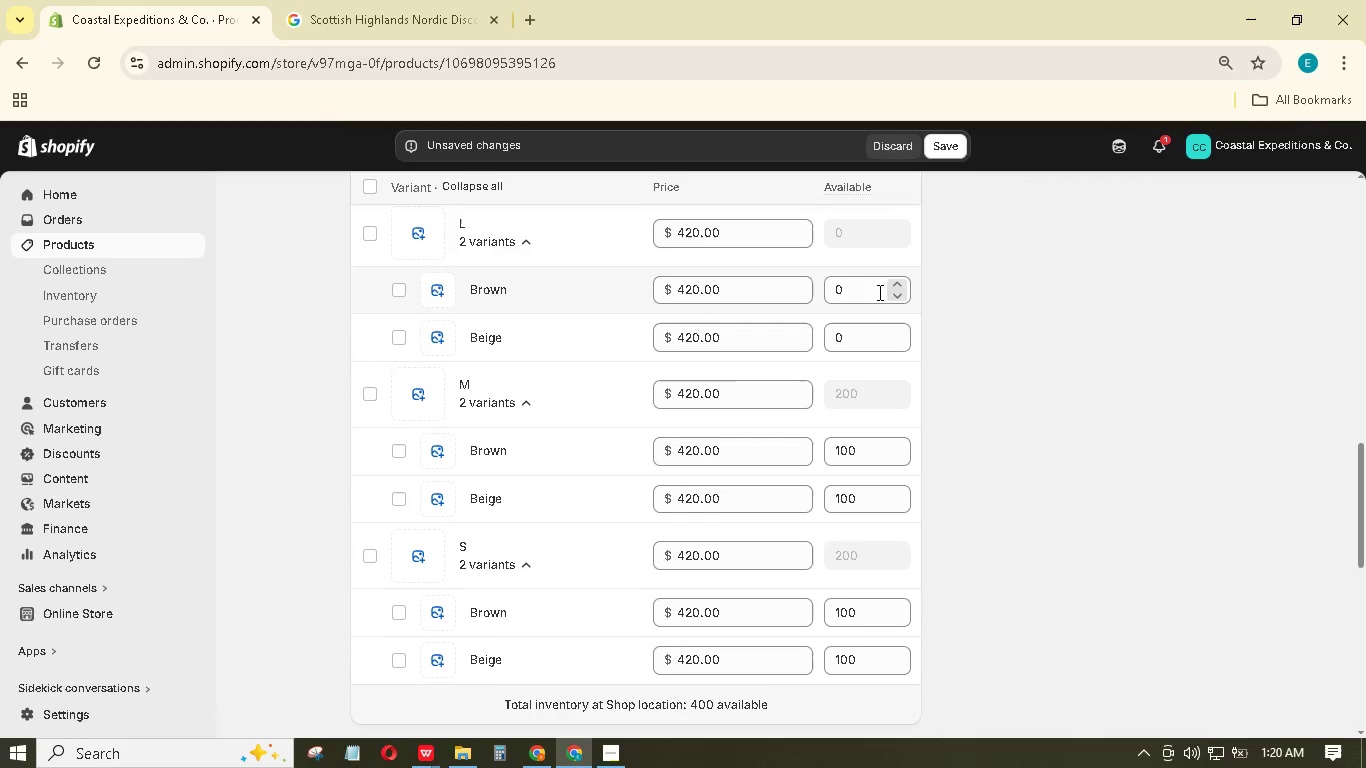 
left_click([878, 292])
 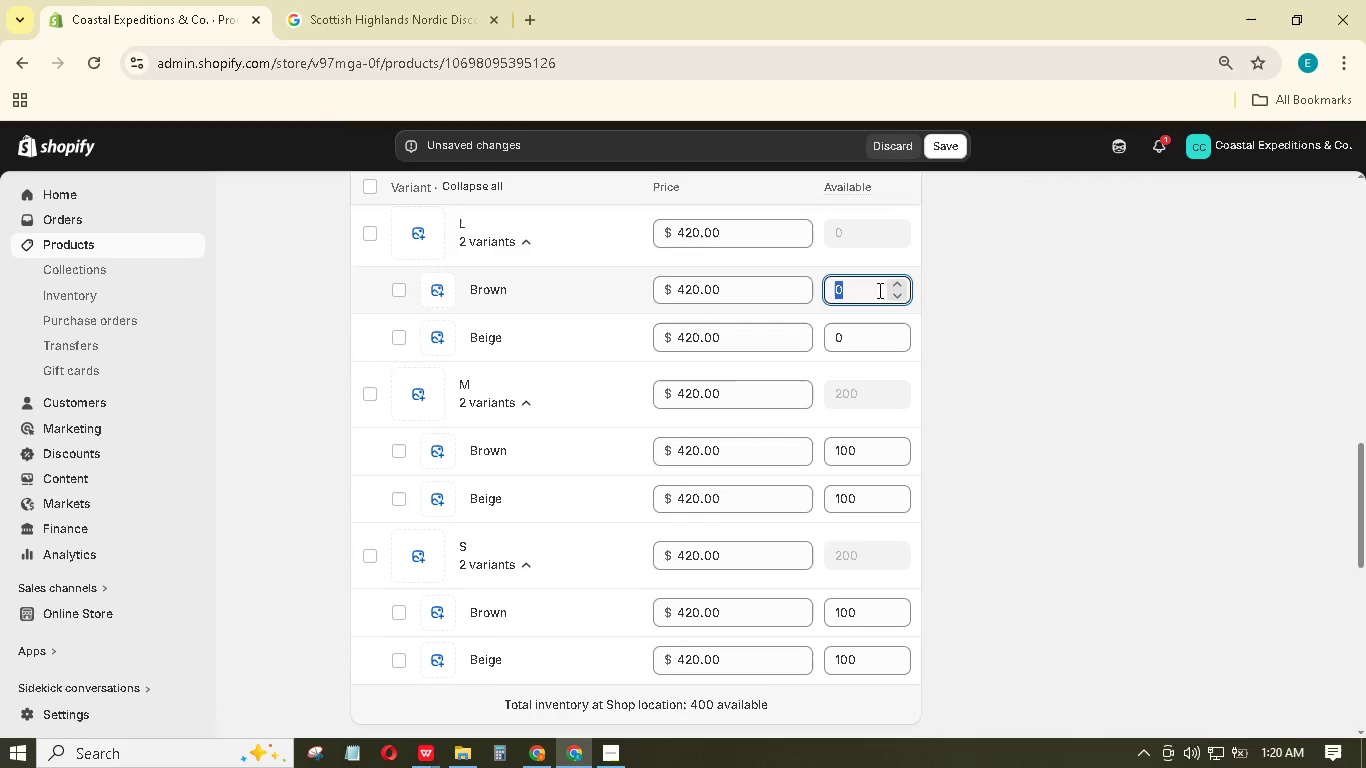 
key(Numpad1)
 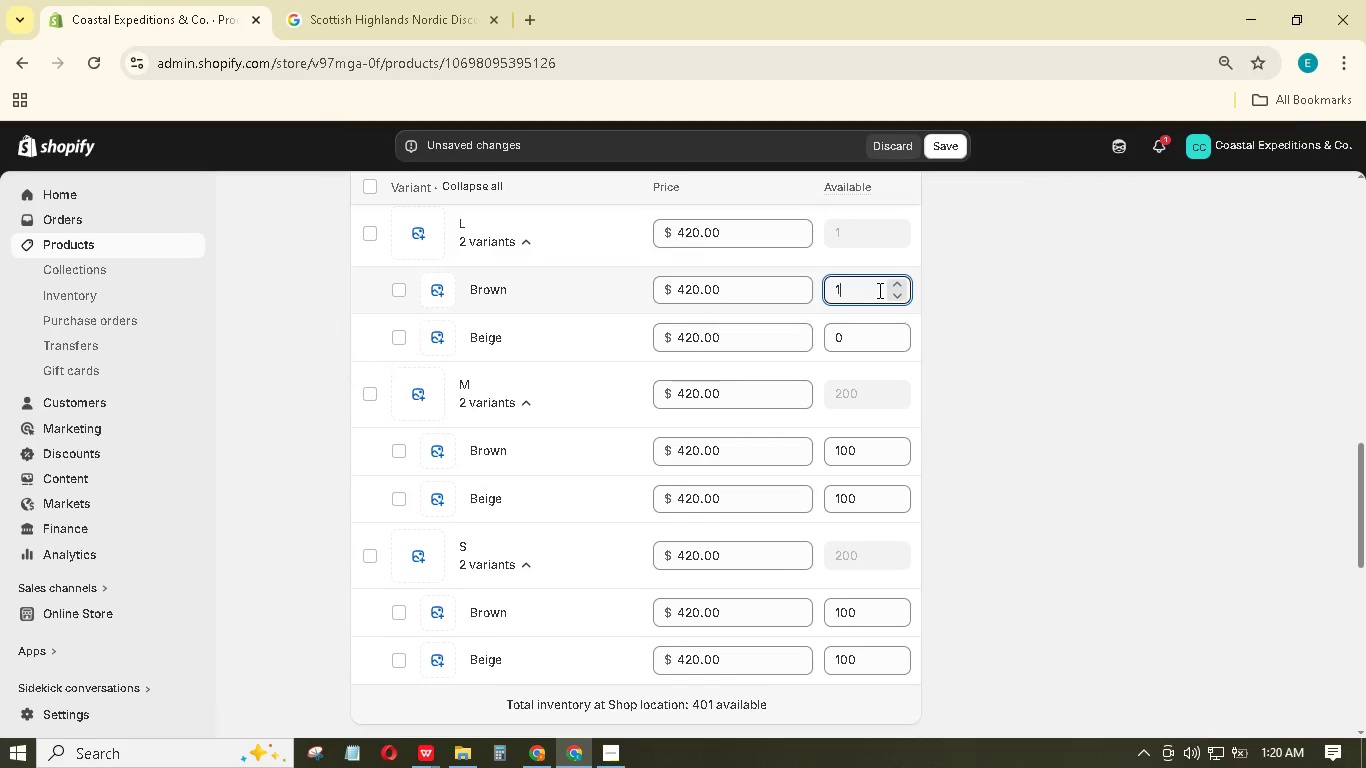 
key(Numpad0)
 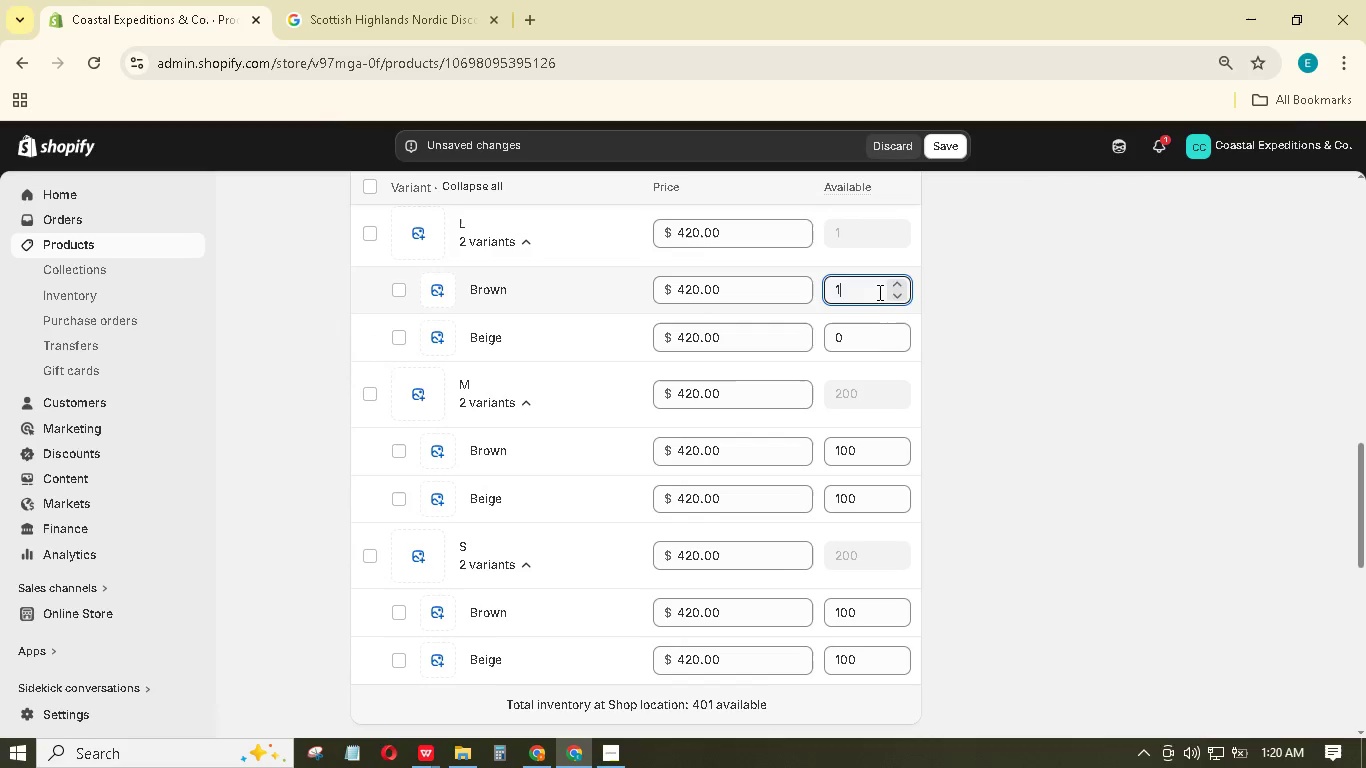 
key(Numpad0)
 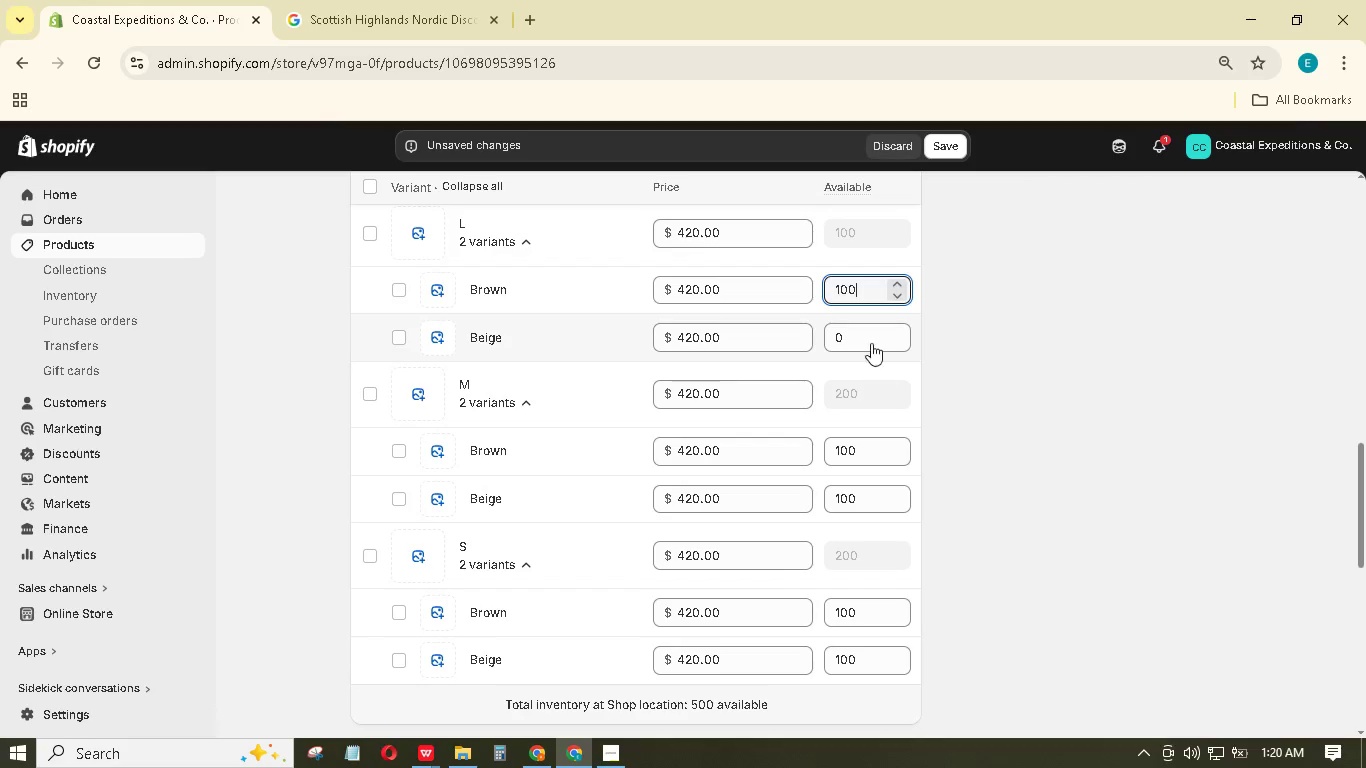 
left_click([869, 338])
 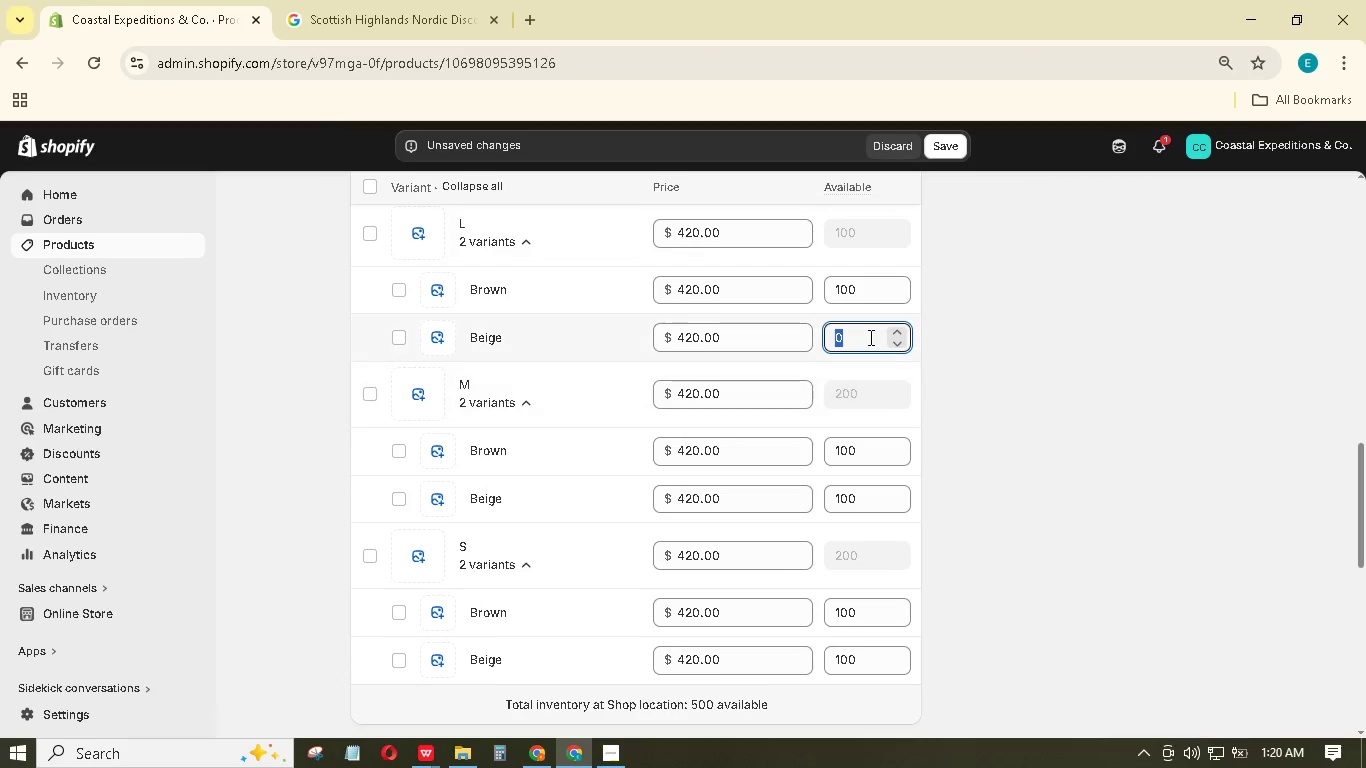 
key(Numpad1)
 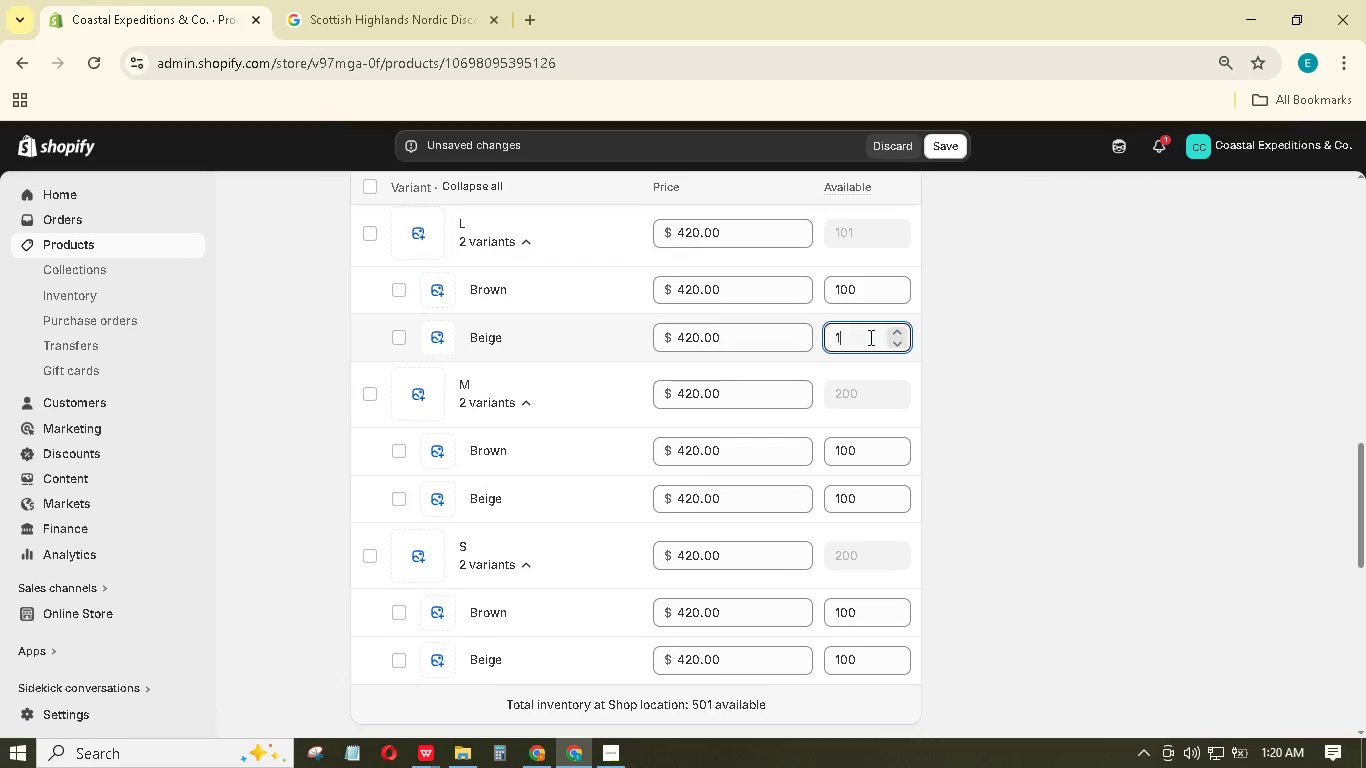 
key(Numpad0)
 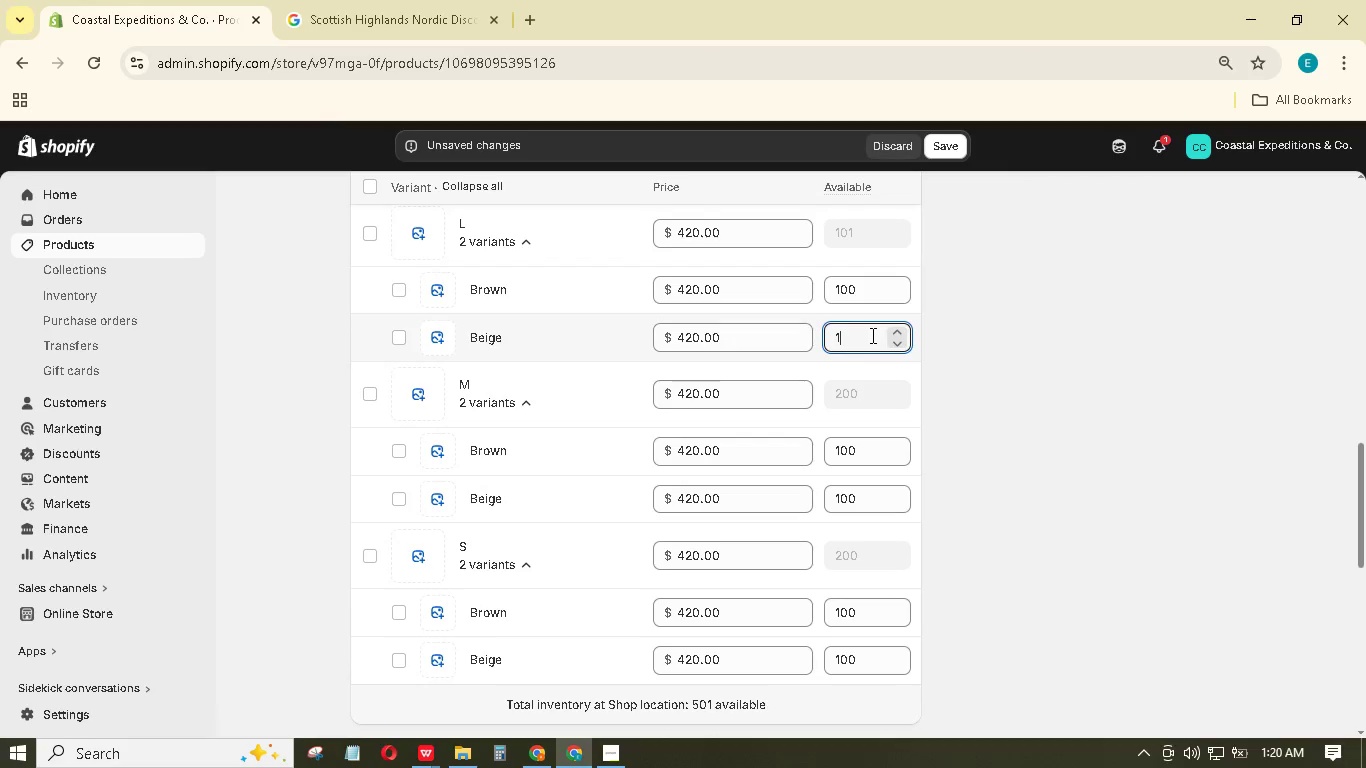 
key(Numpad0)
 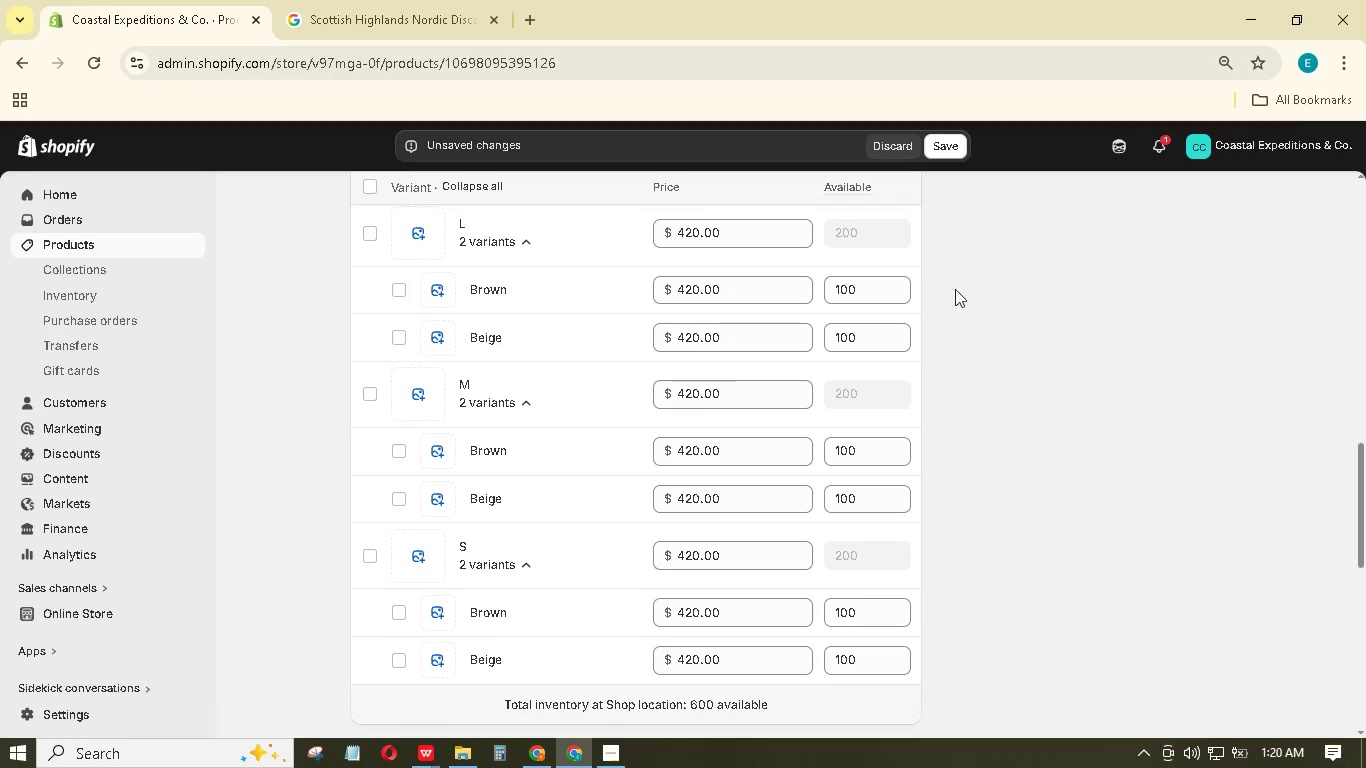 
scroll: coordinate [952, 302], scroll_direction: up, amount: 3.0
 